 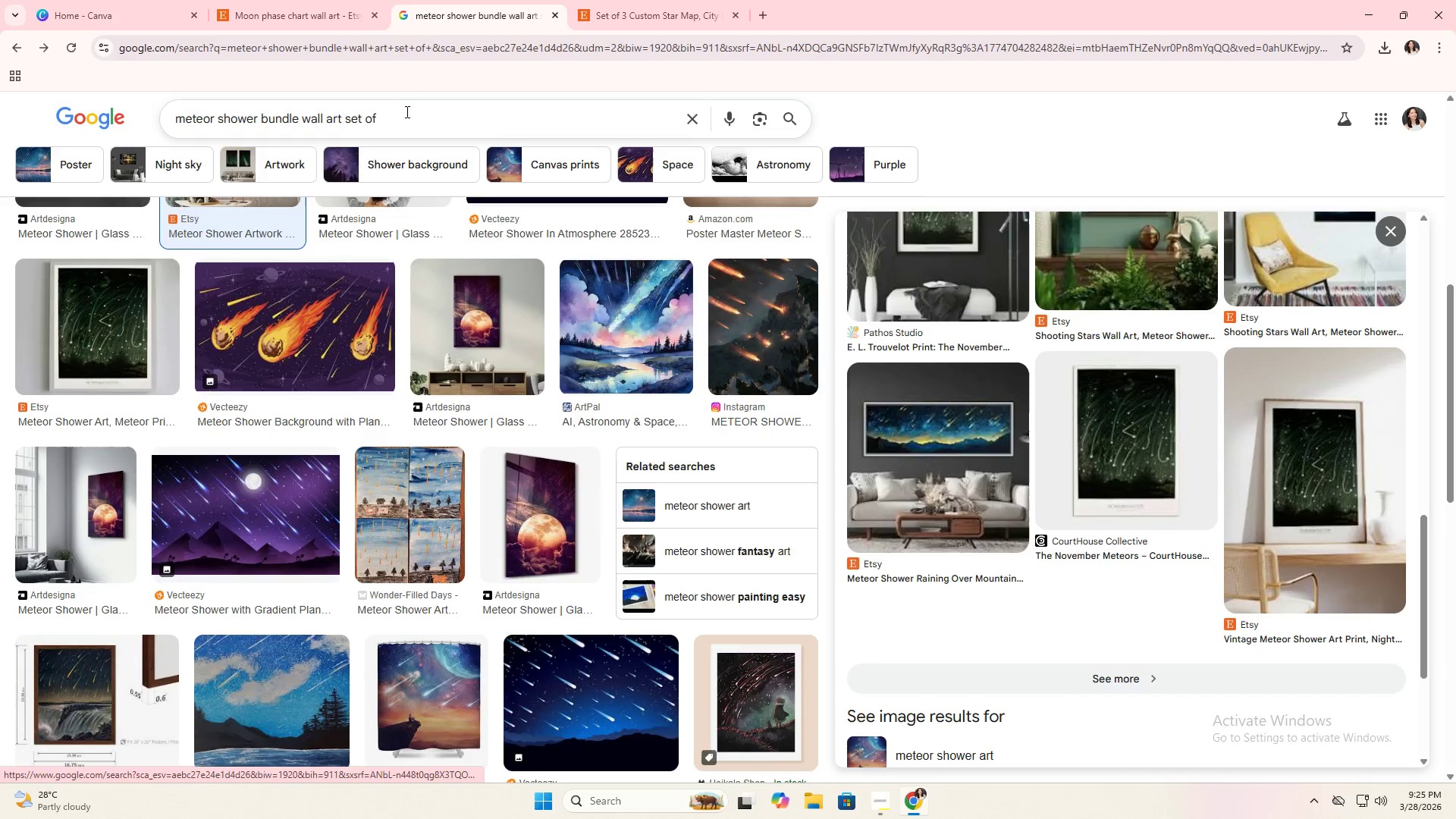 
double_click([815, 802])
 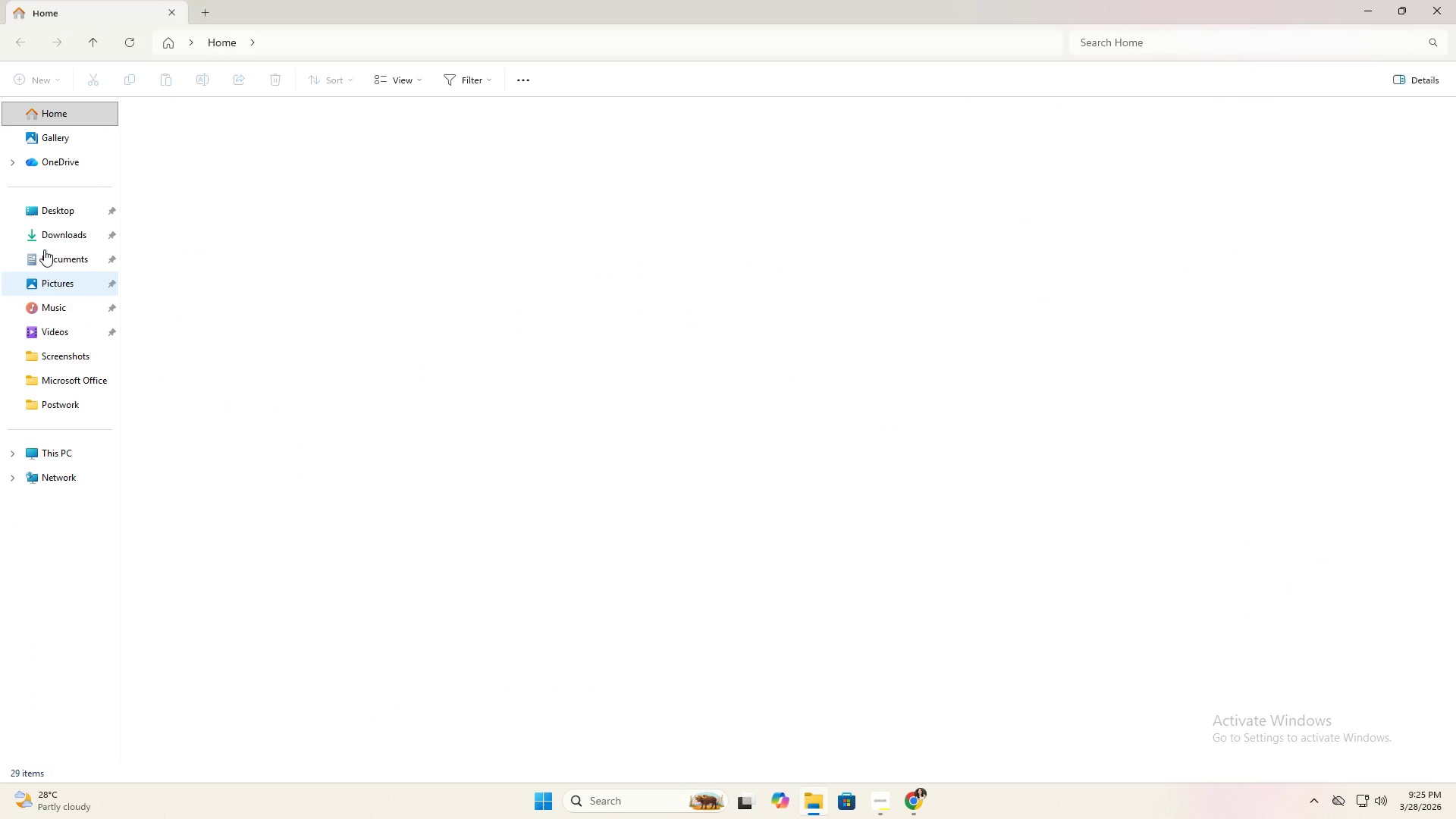 
double_click([50, 239])
 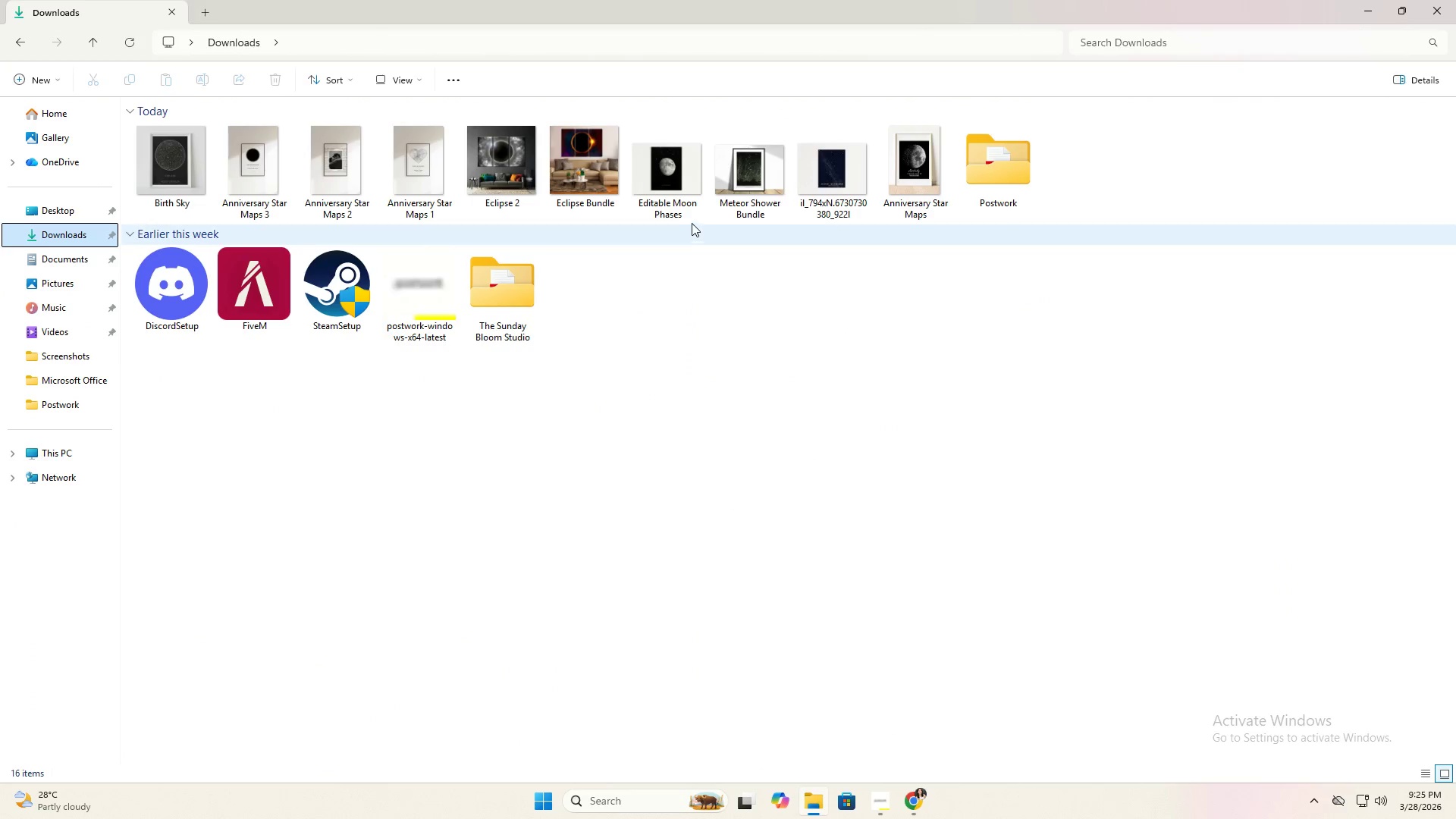 
double_click([691, 201])
 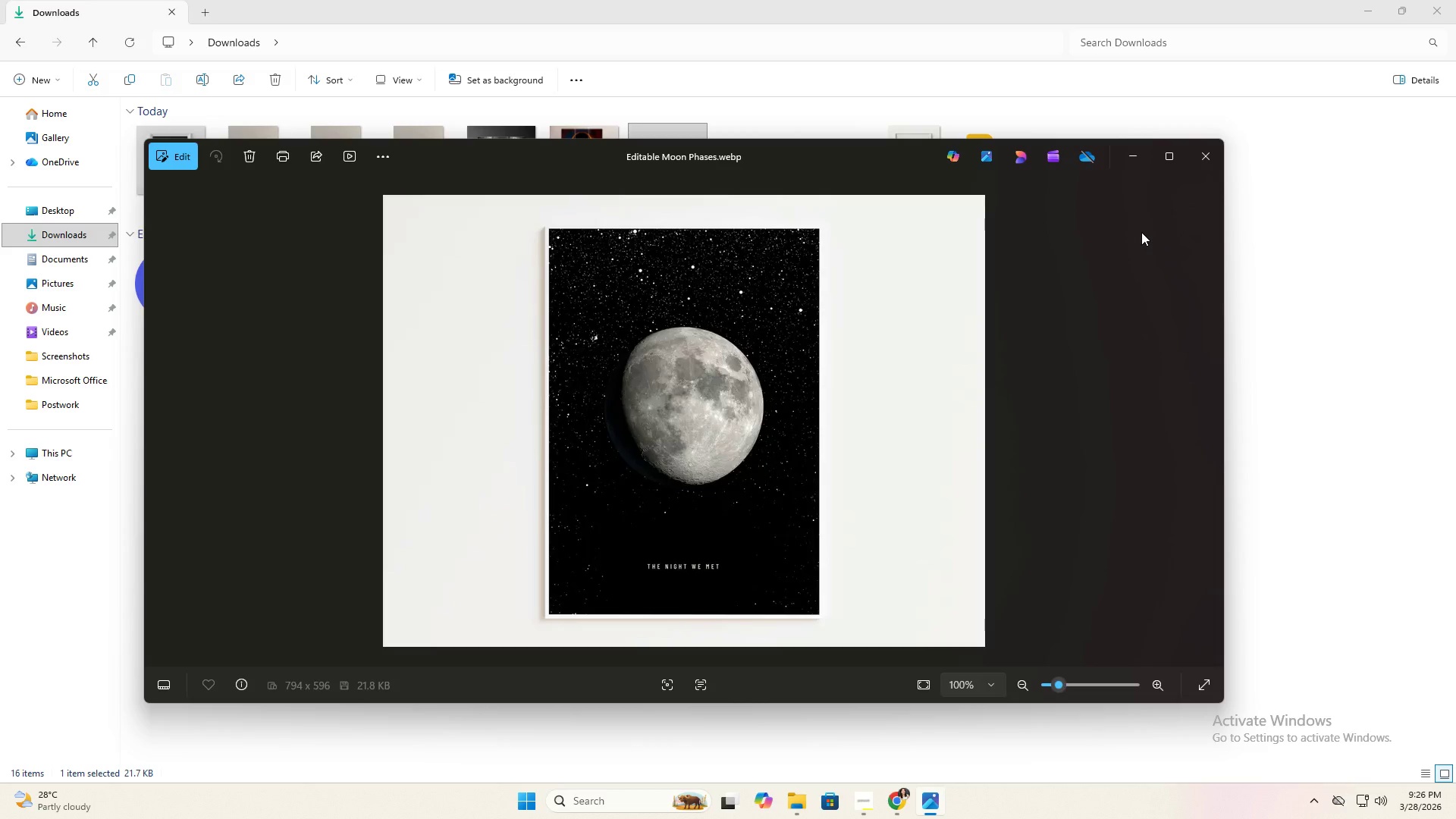 
wait(32.73)
 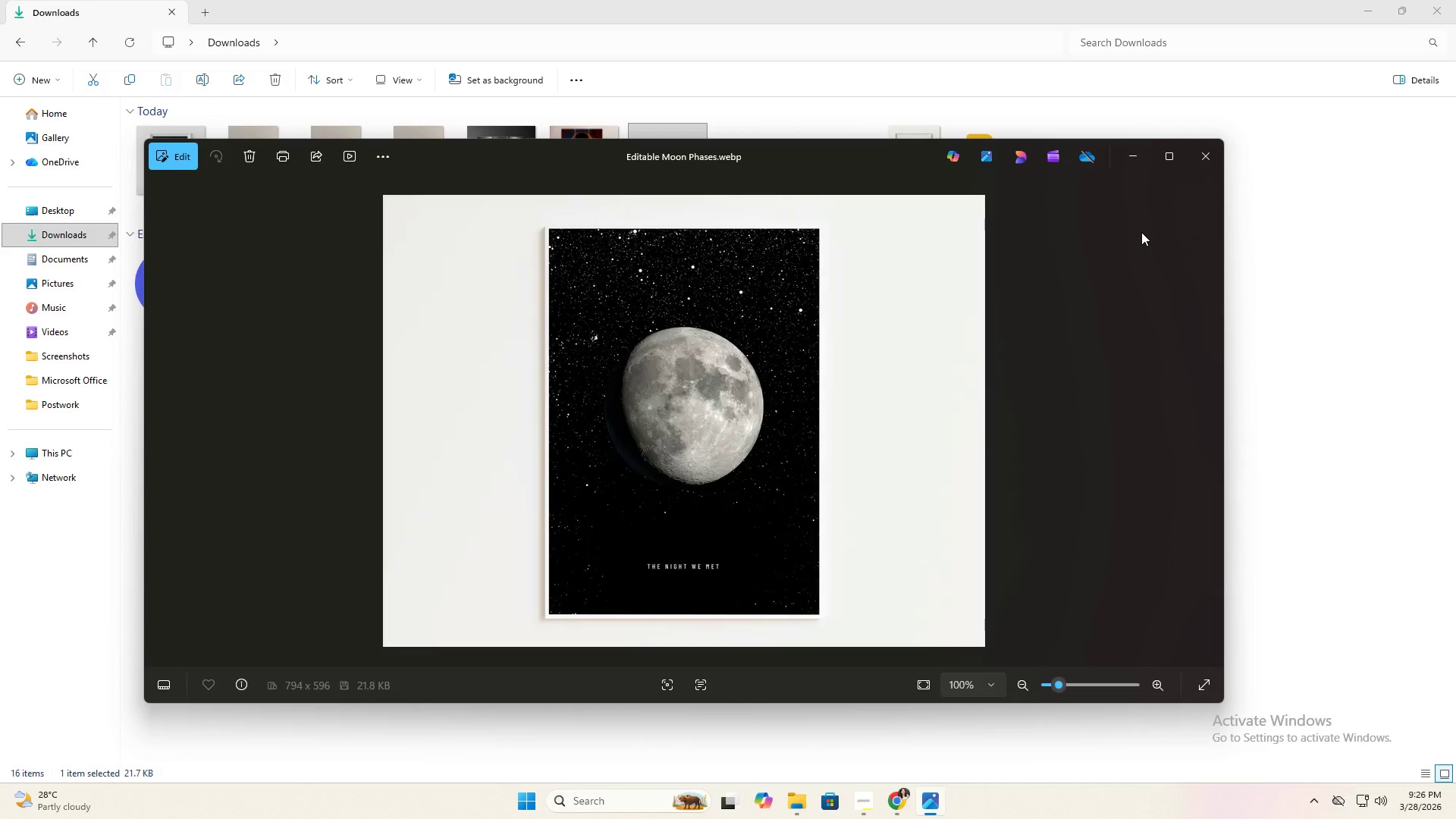 
key(Alt+Tab)
 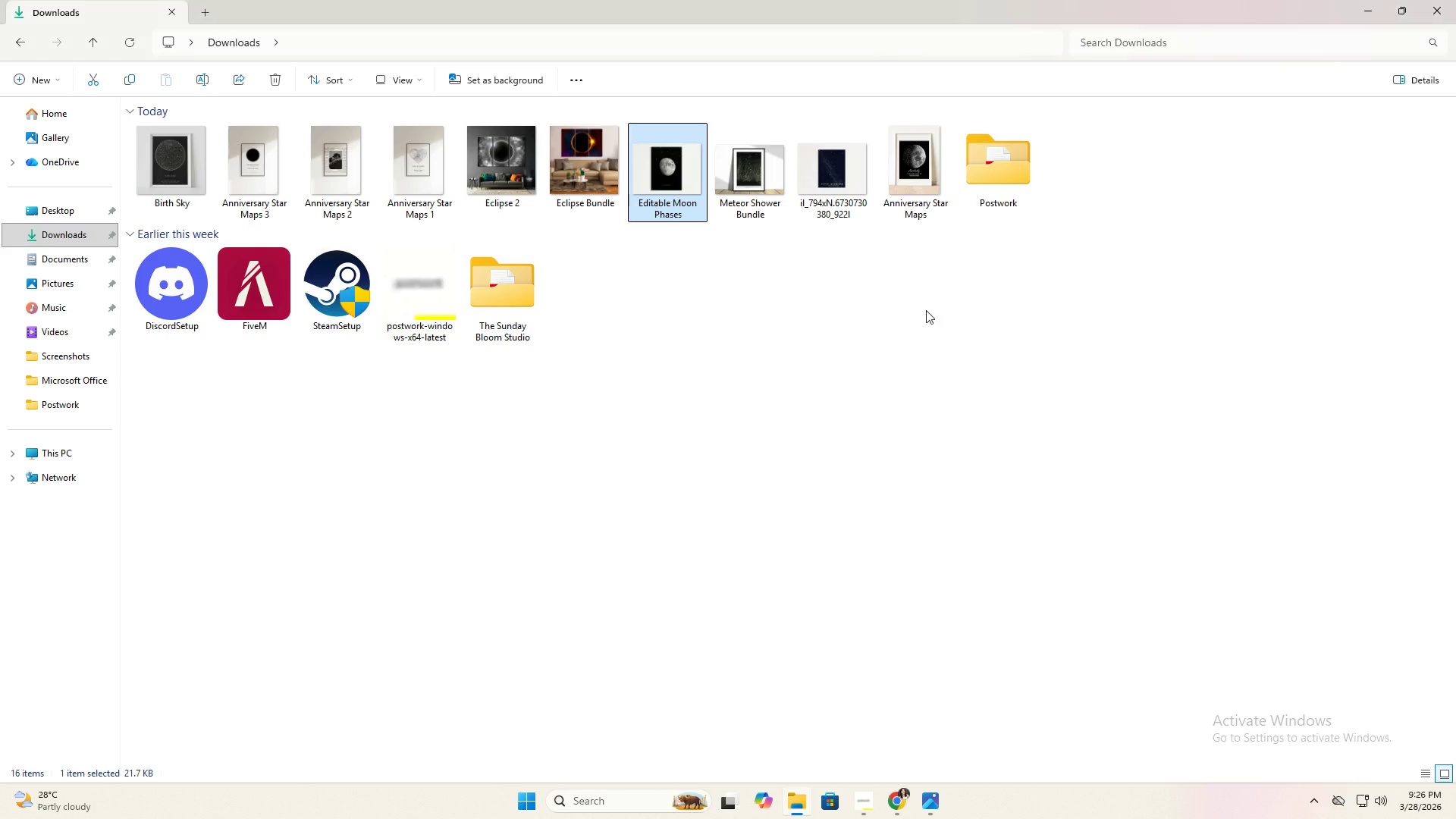 
key(Alt+Tab)
 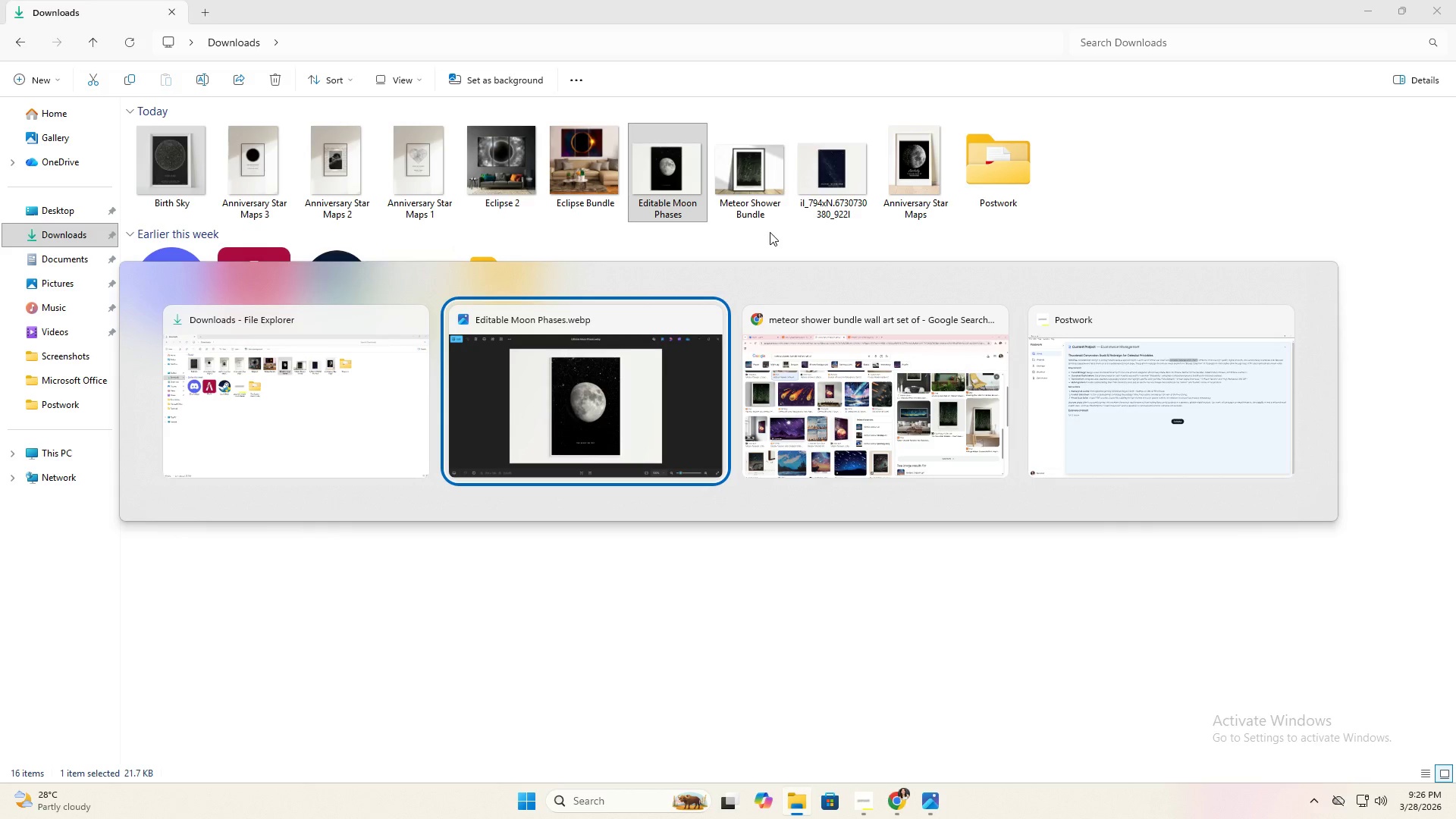 
key(Alt+Tab)
 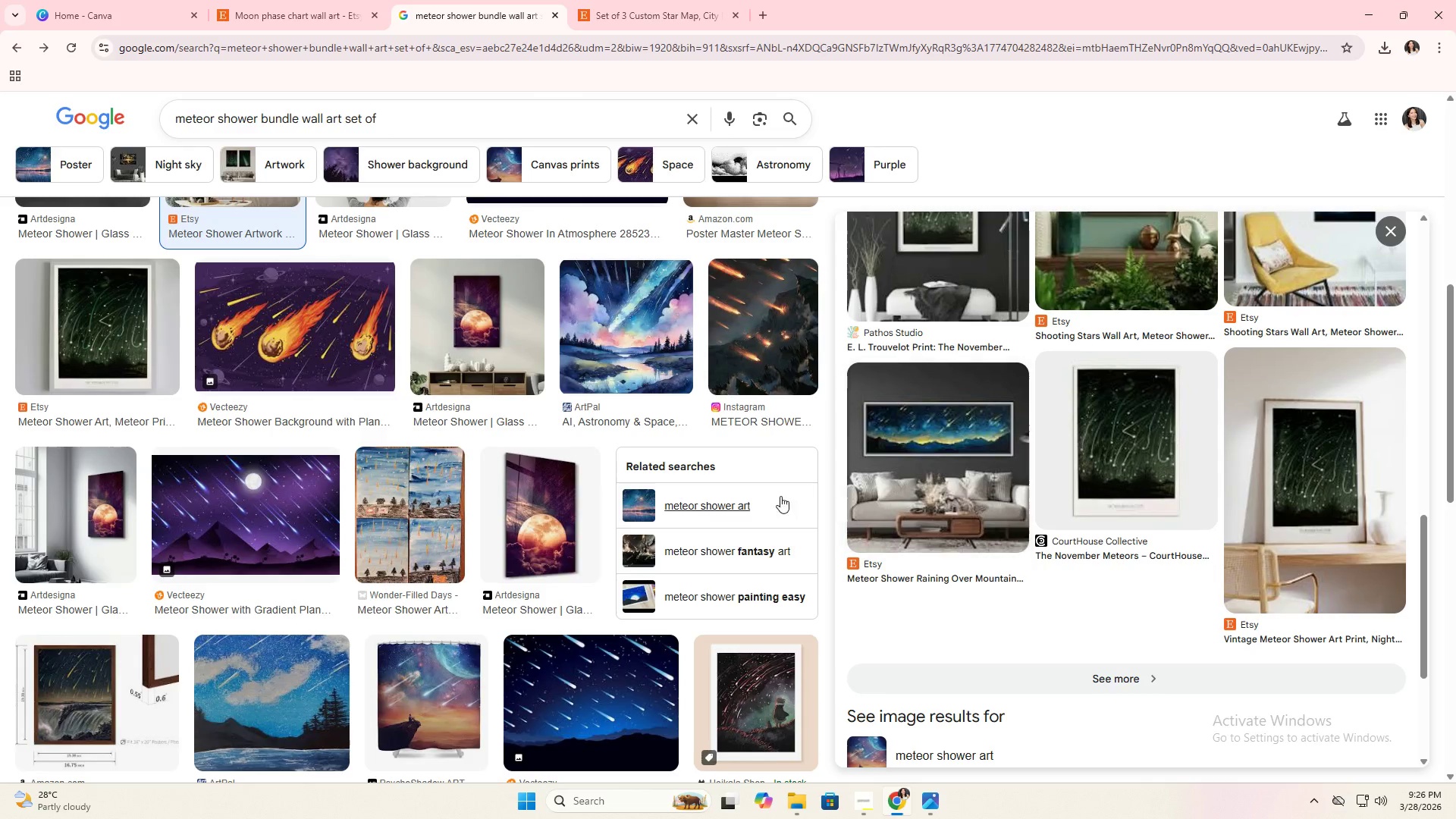 
scroll: coordinate [726, 488], scroll_direction: down, amount: 5.0
 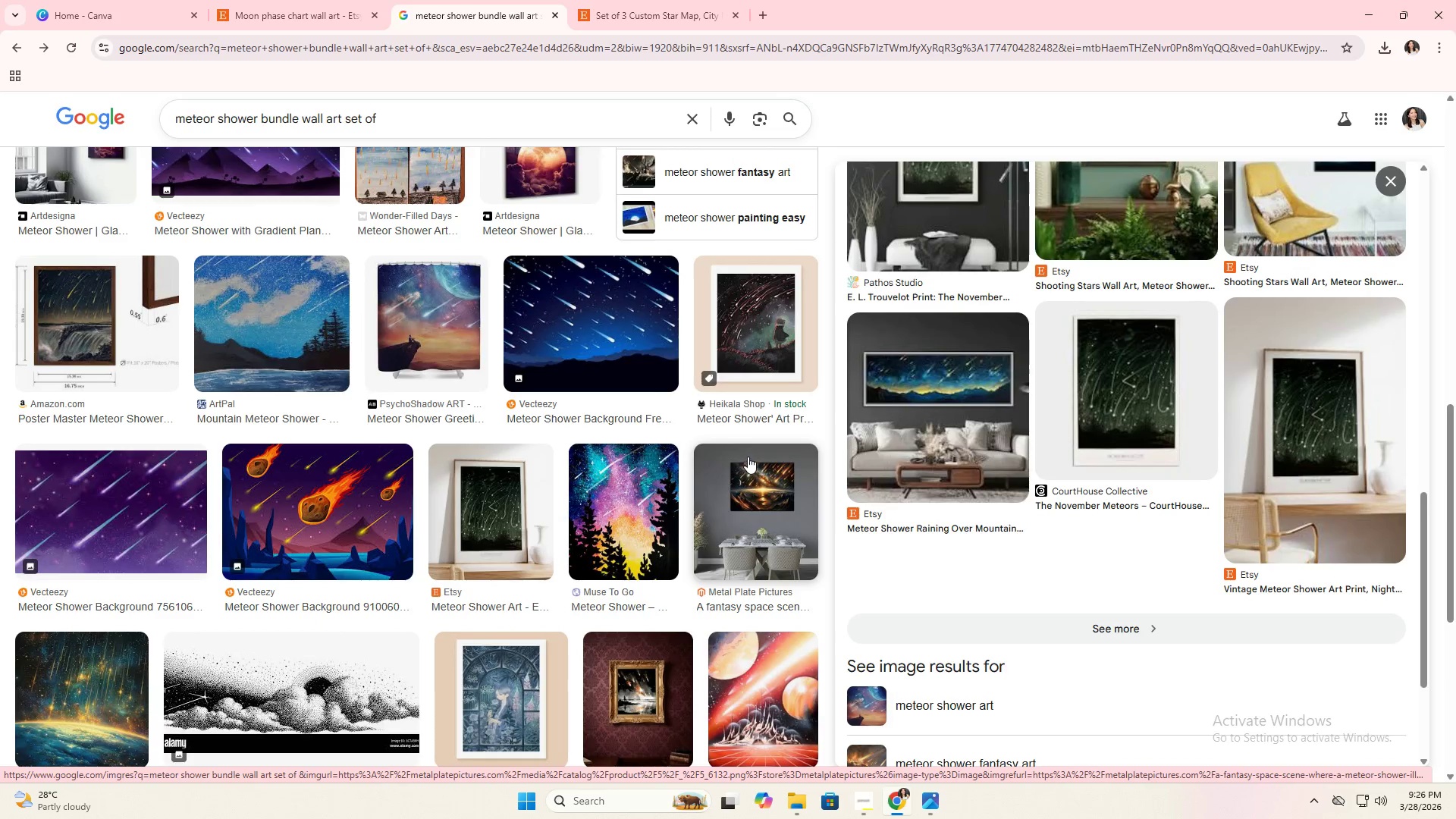 
key(Alt+Tab)
 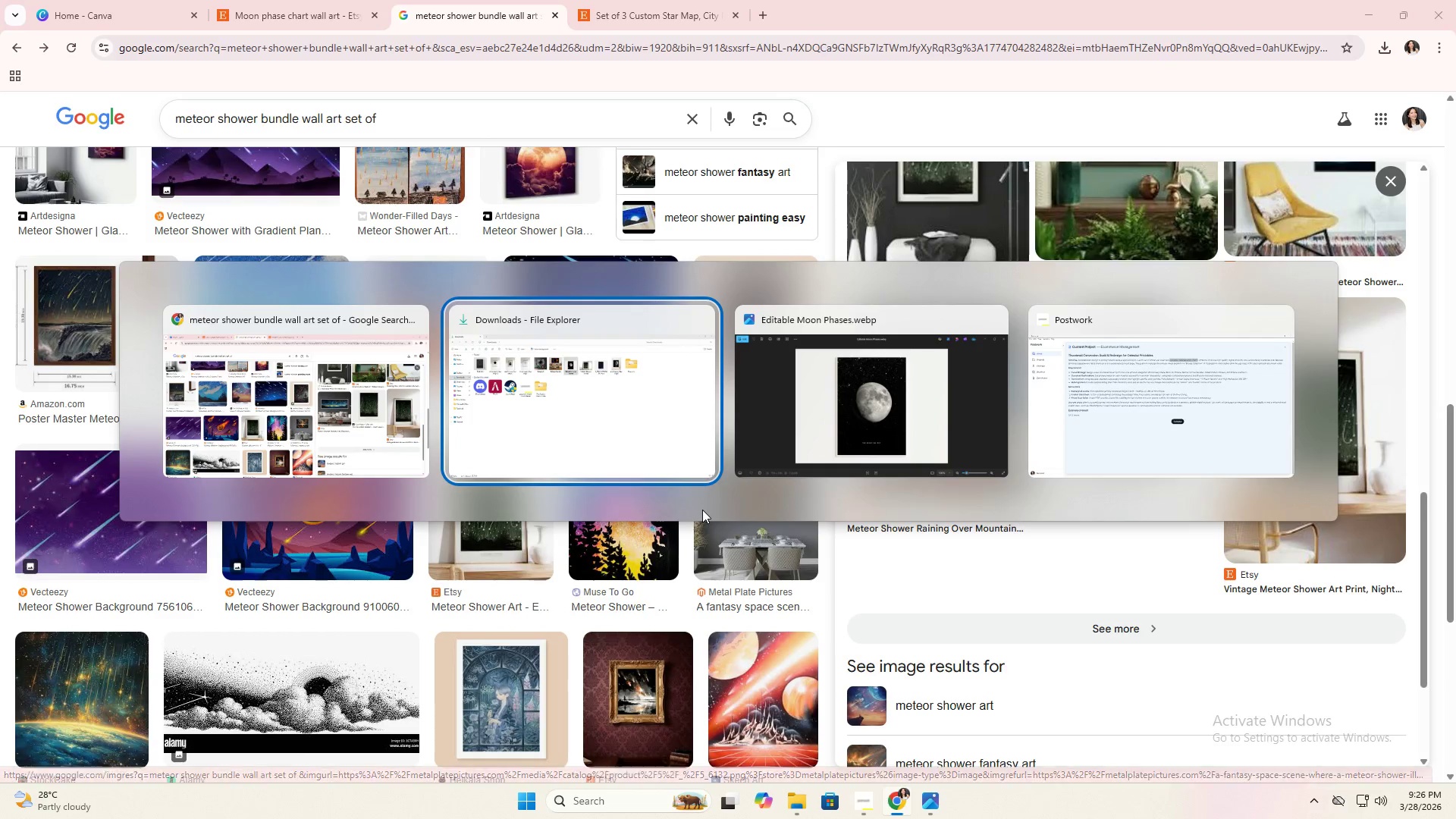 
key(Alt+Tab)
 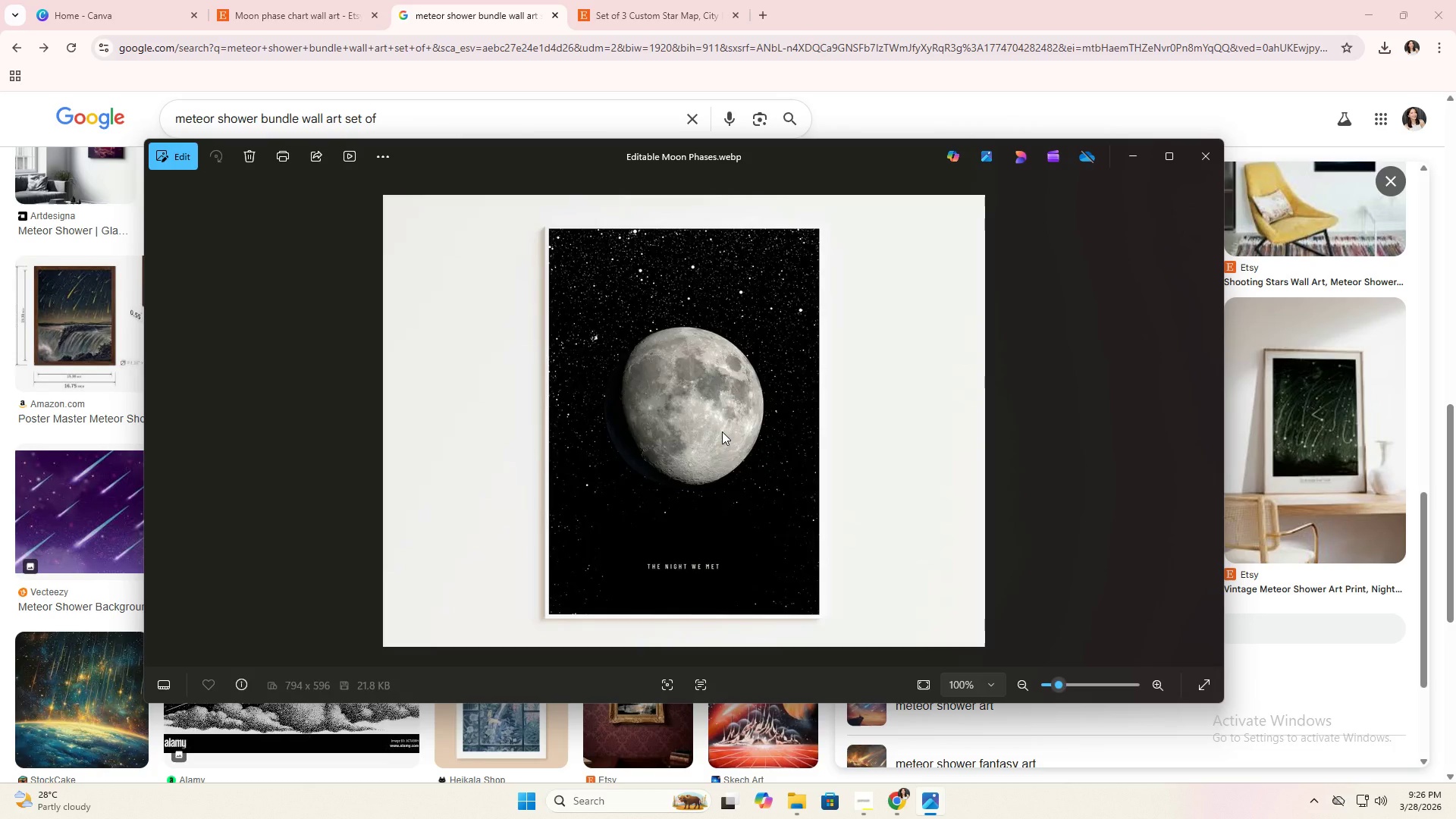 
wait(16.97)
 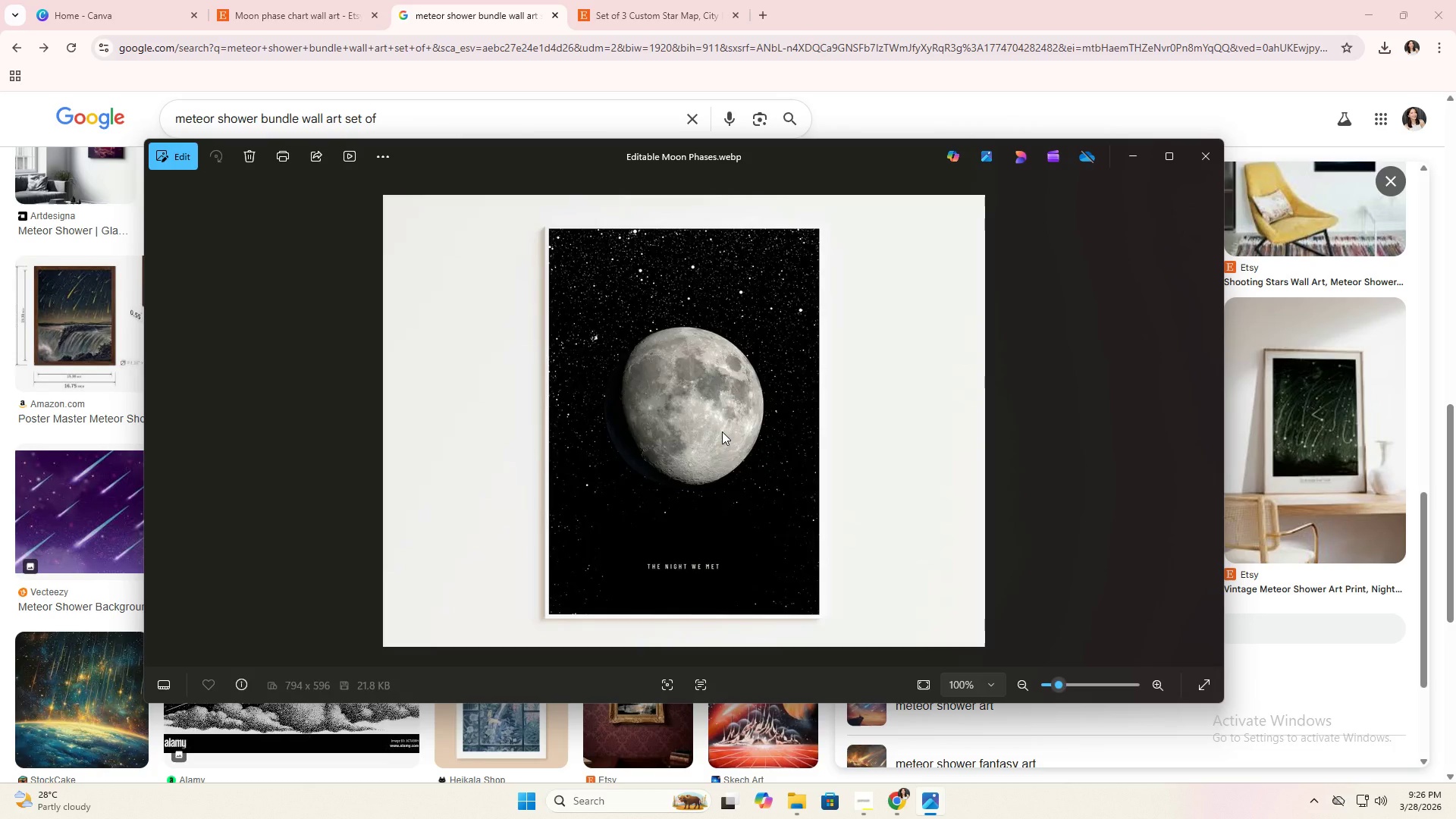 
left_click([1212, 149])
 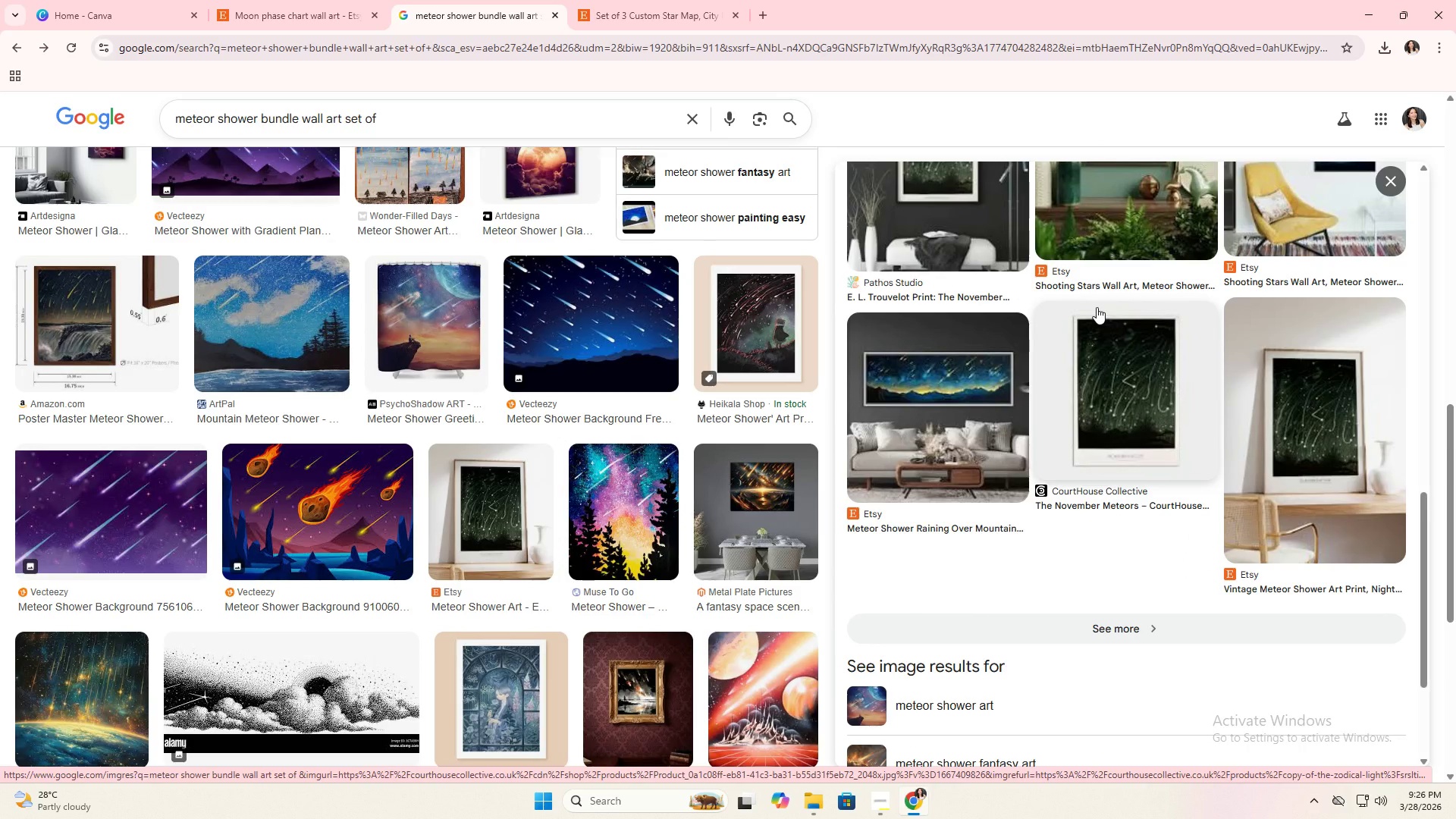 
wait(11.98)
 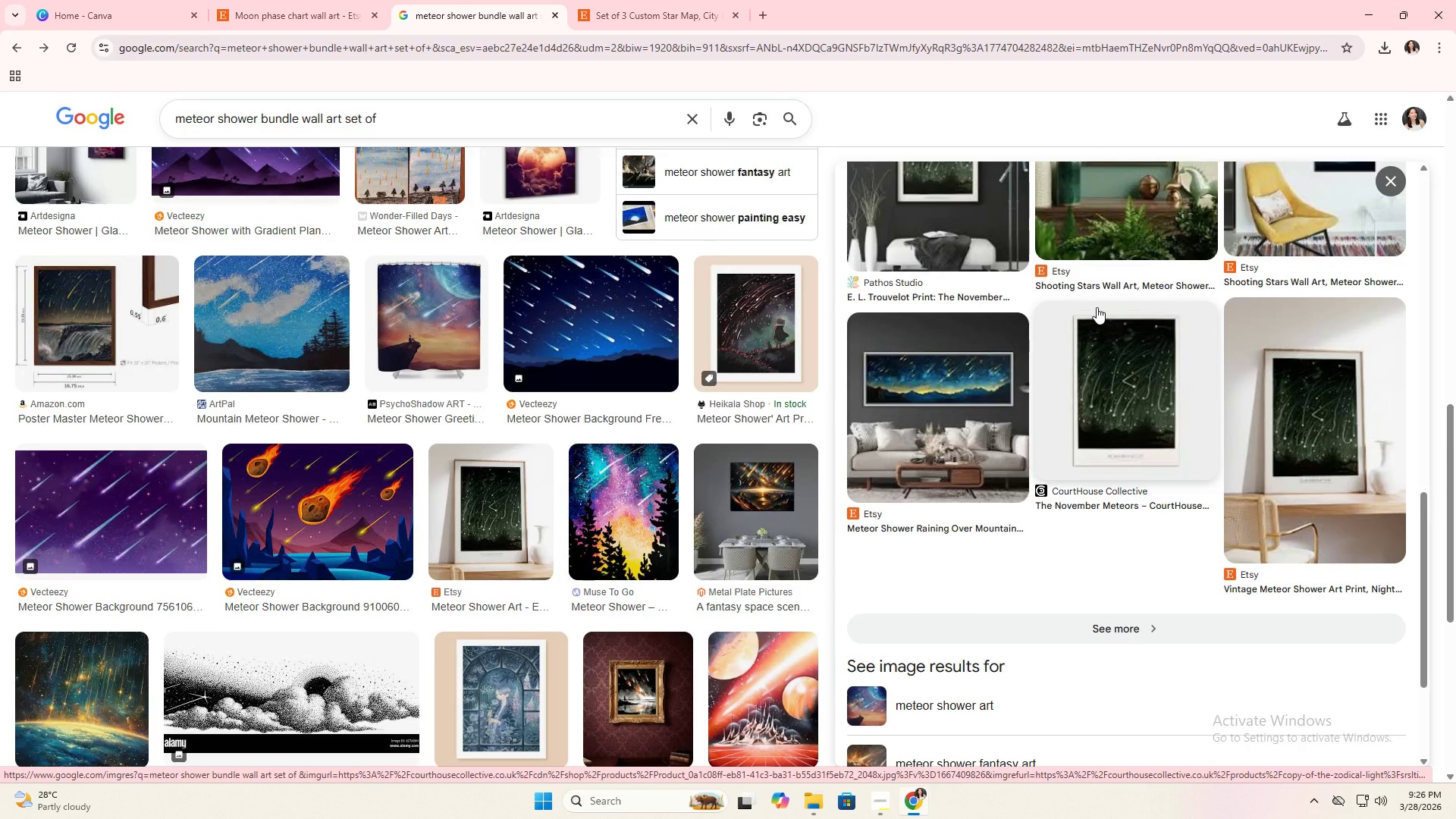 
left_click([812, 804])
 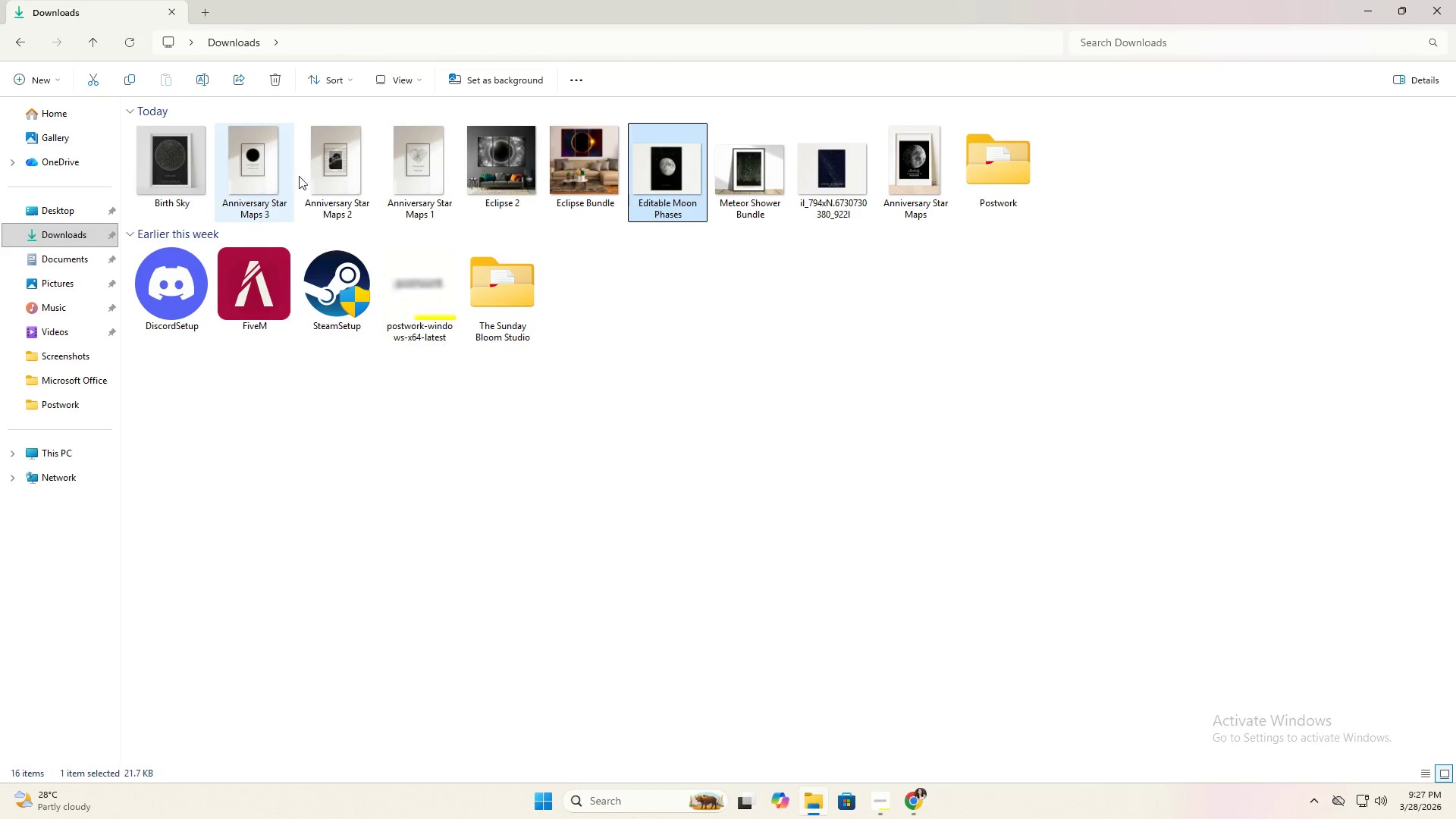 
left_click([902, 185])
 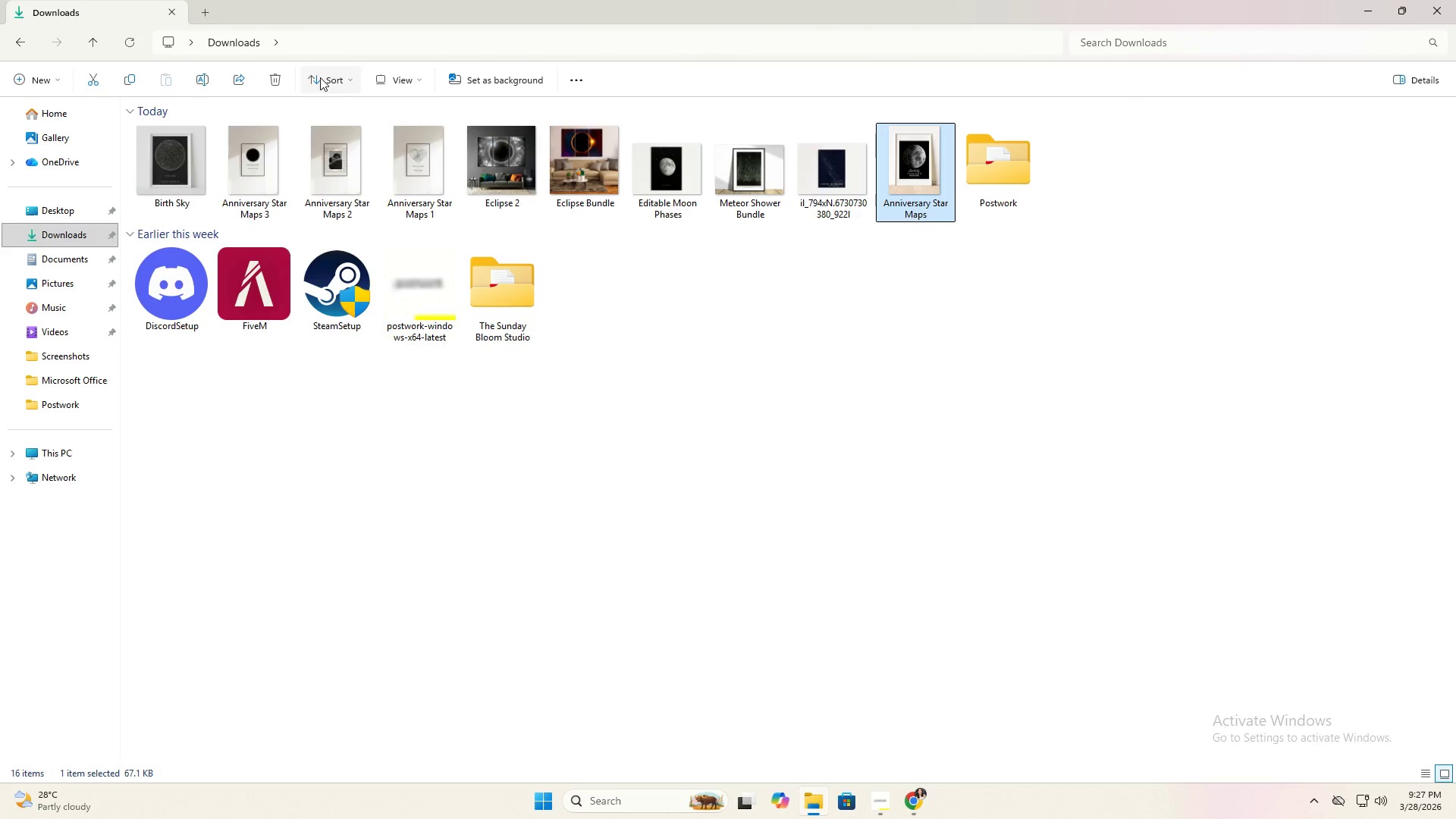 
left_click([280, 77])
 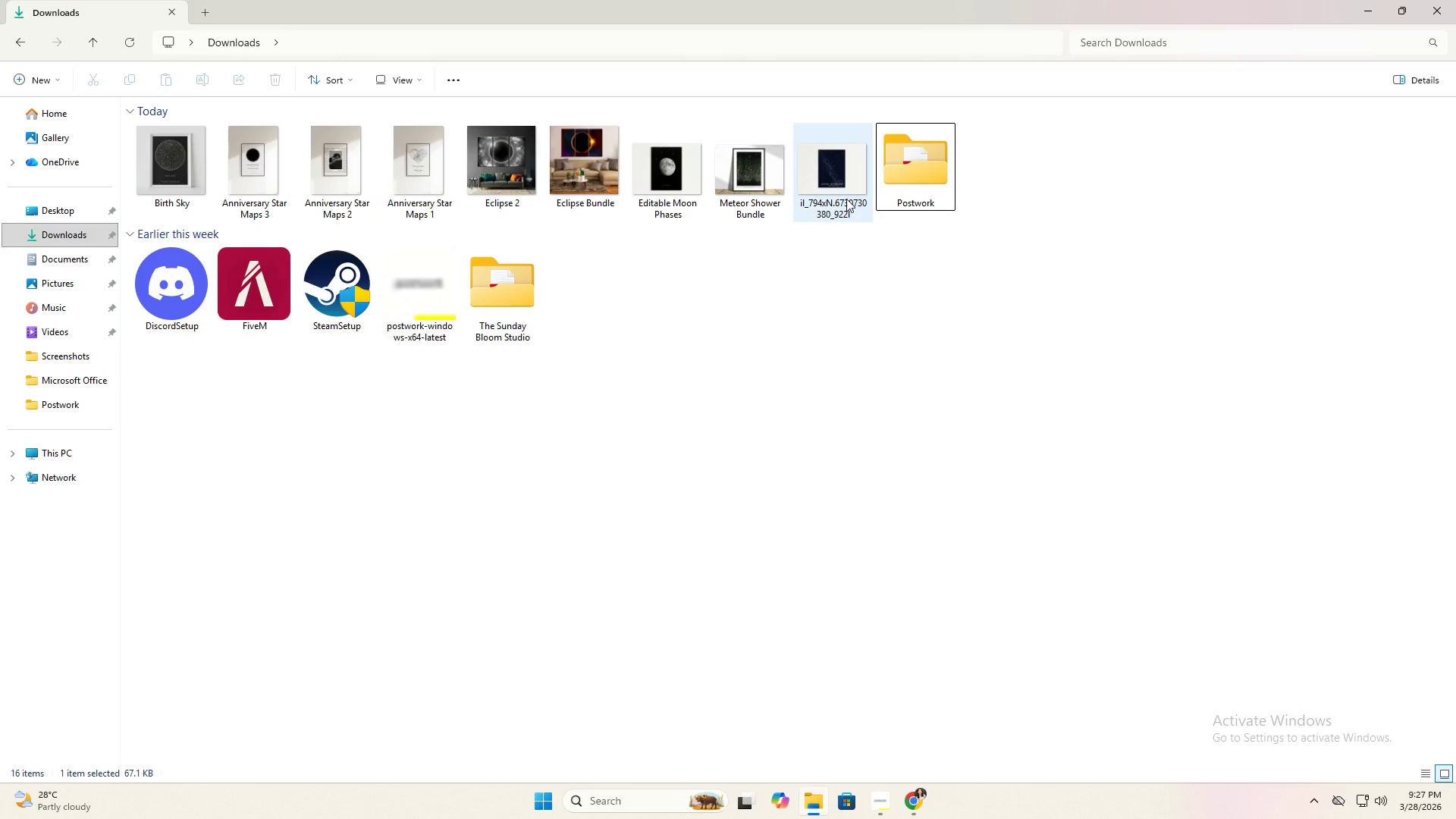 
wait(5.27)
 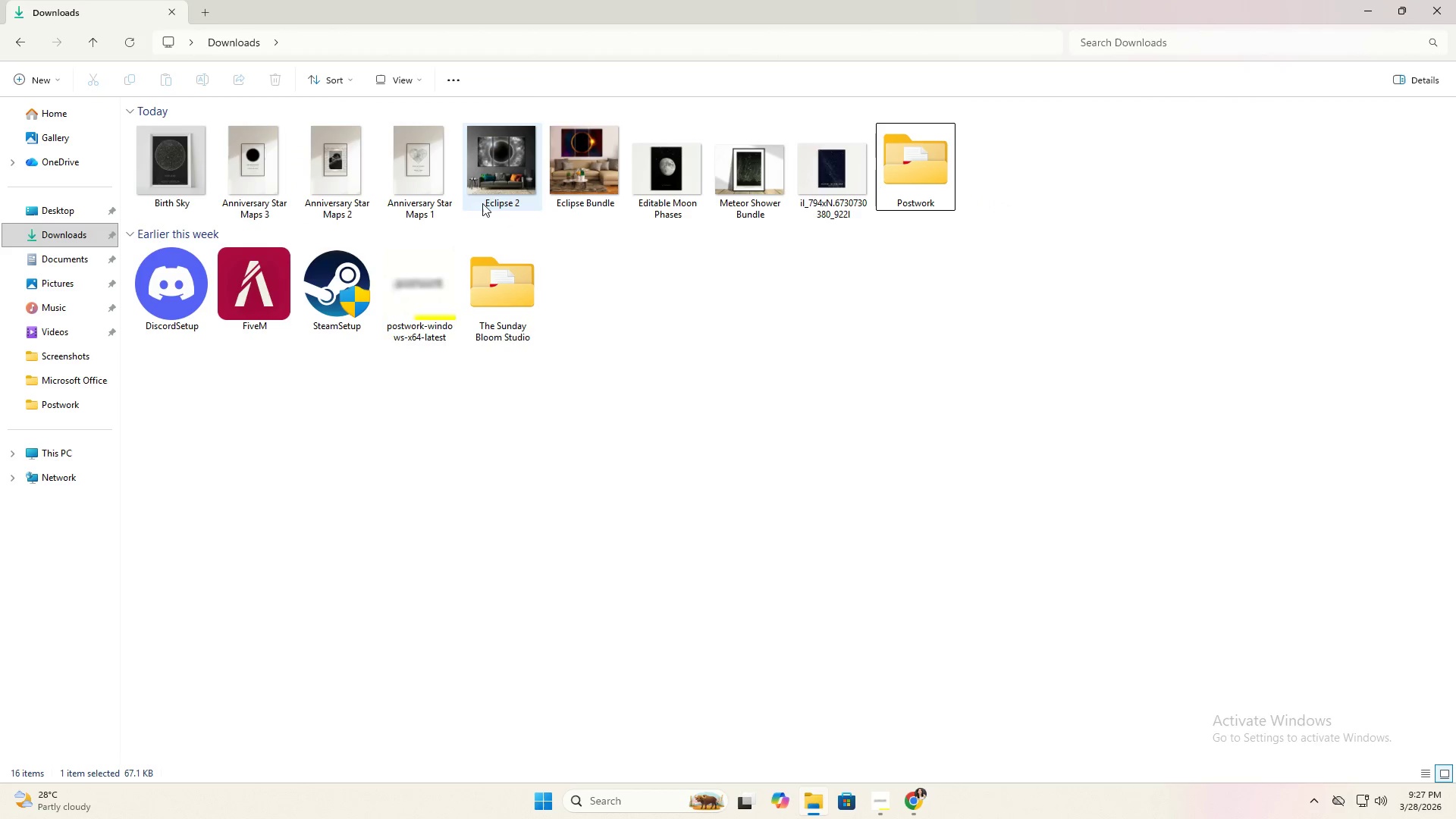 
double_click([160, 179])
 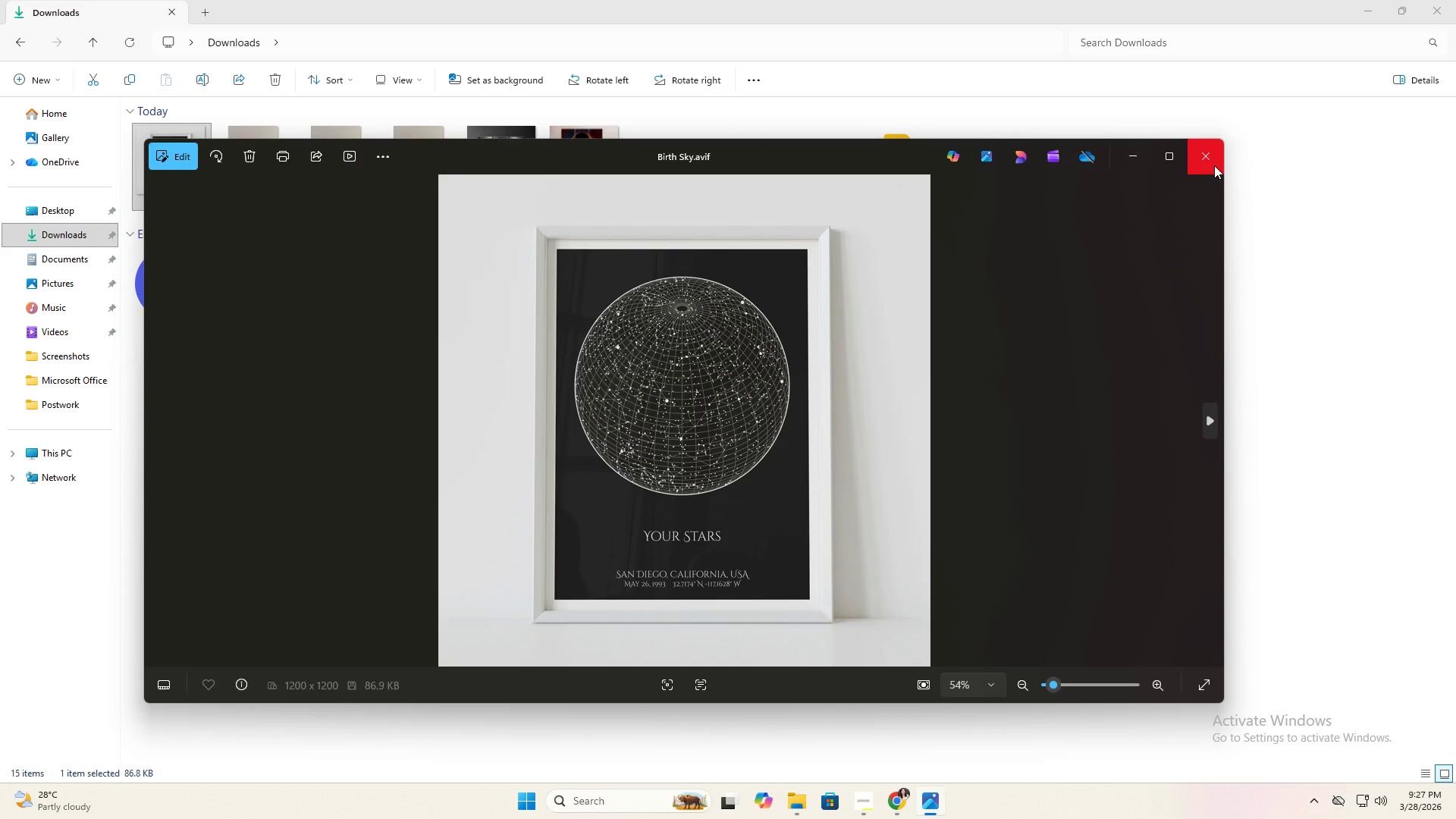 
left_click([1214, 165])
 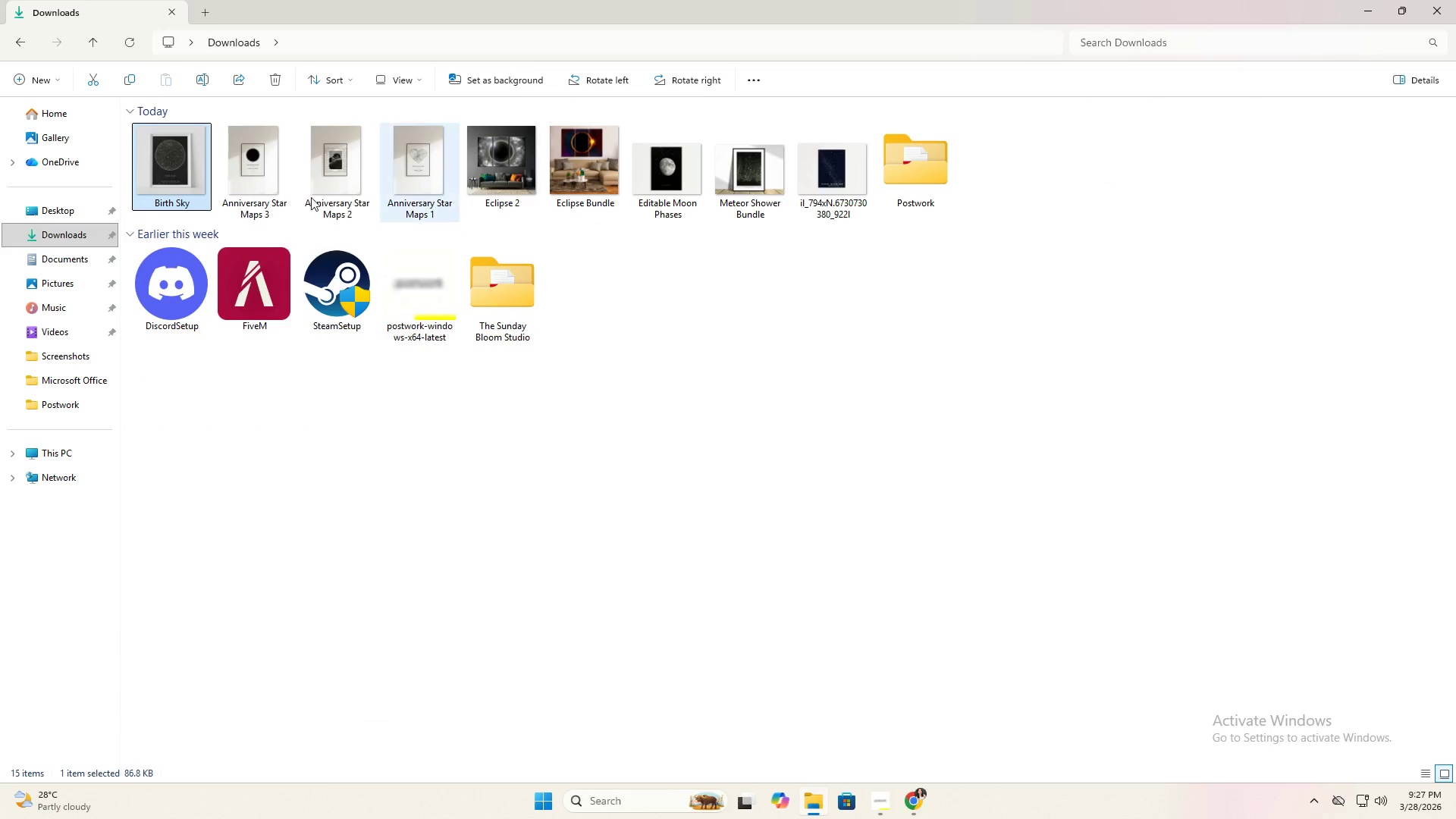 
mouse_move([253, 191])
 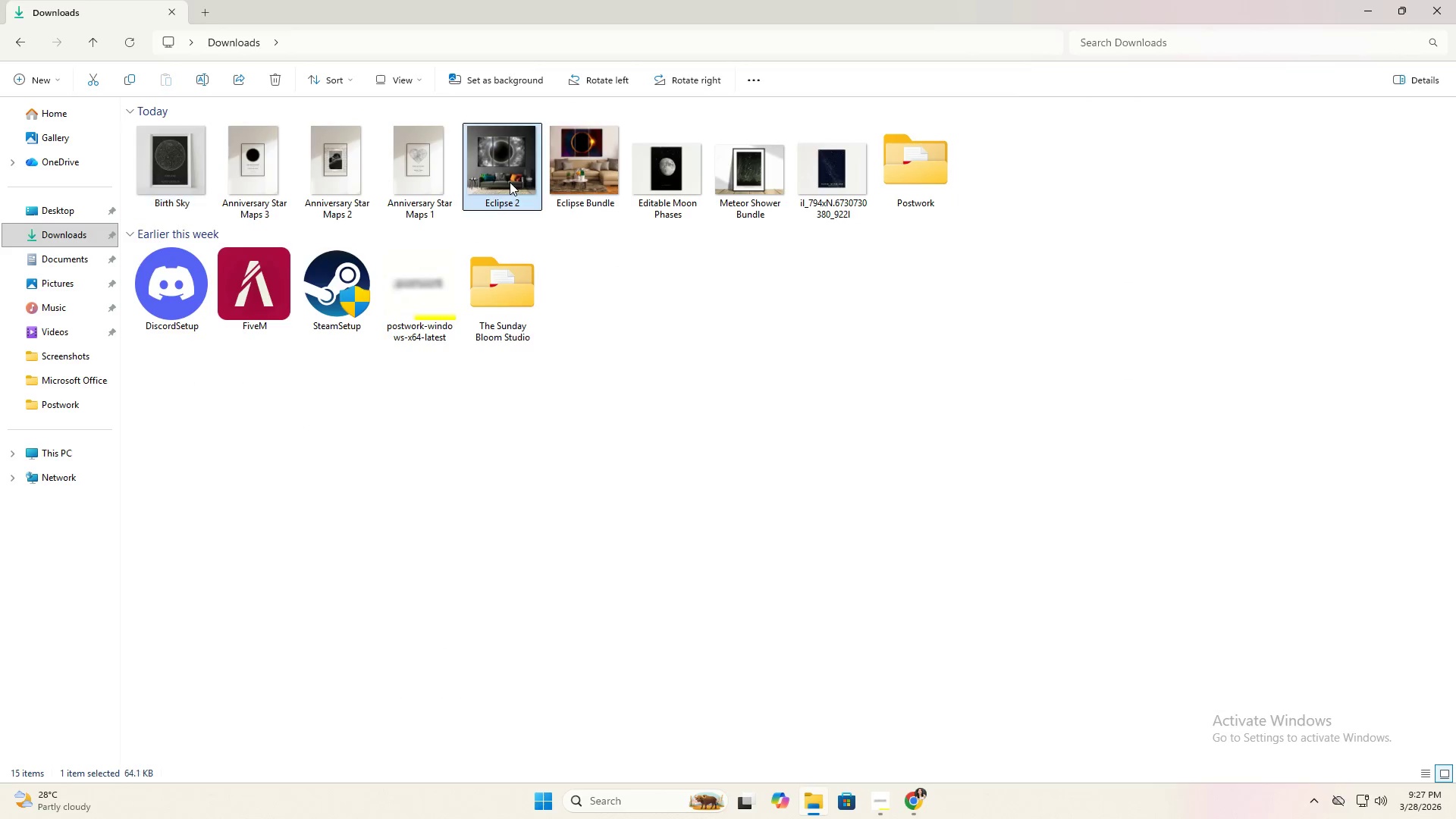 
double_click([604, 181])
 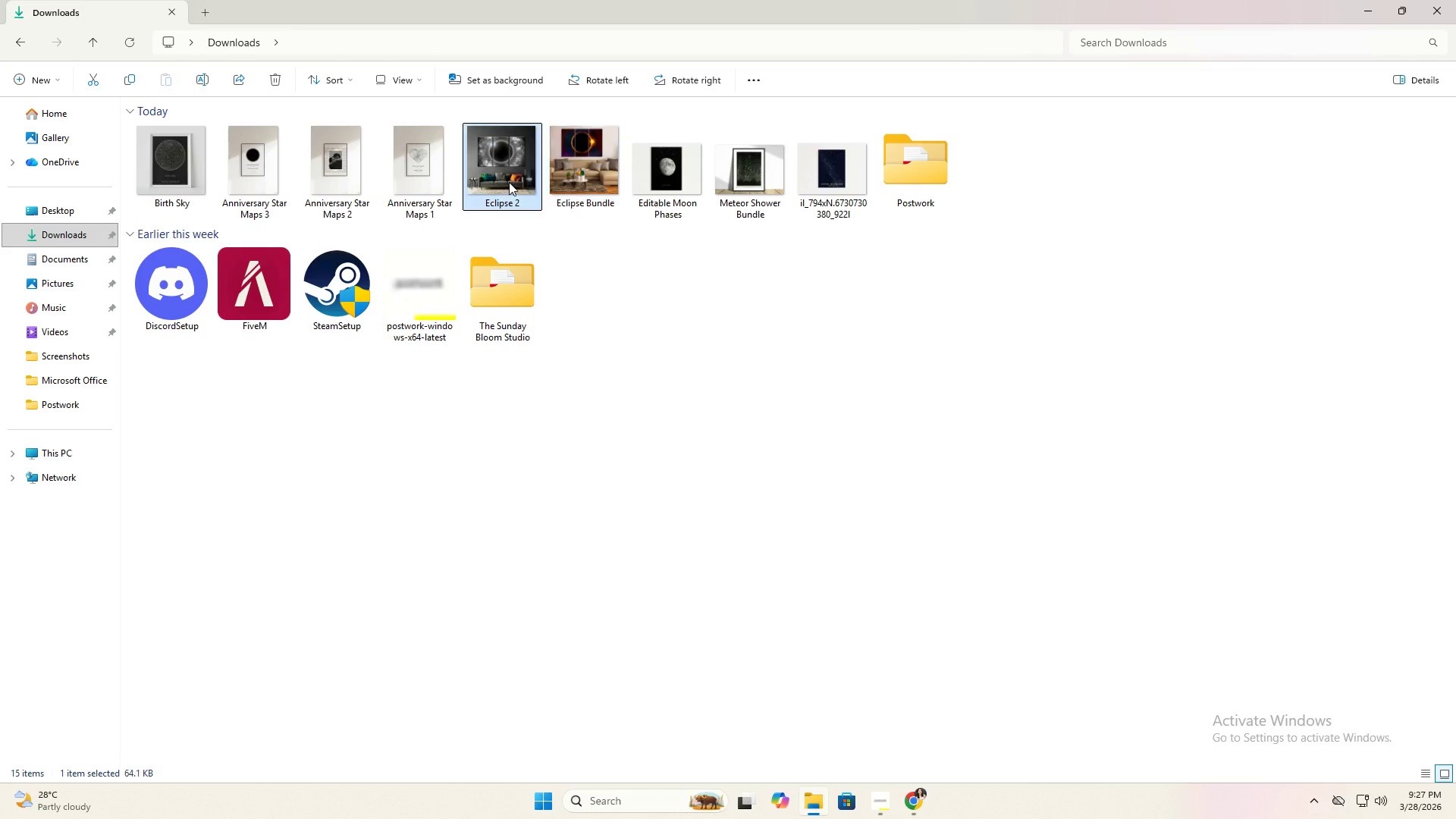 
double_click([558, 184])
 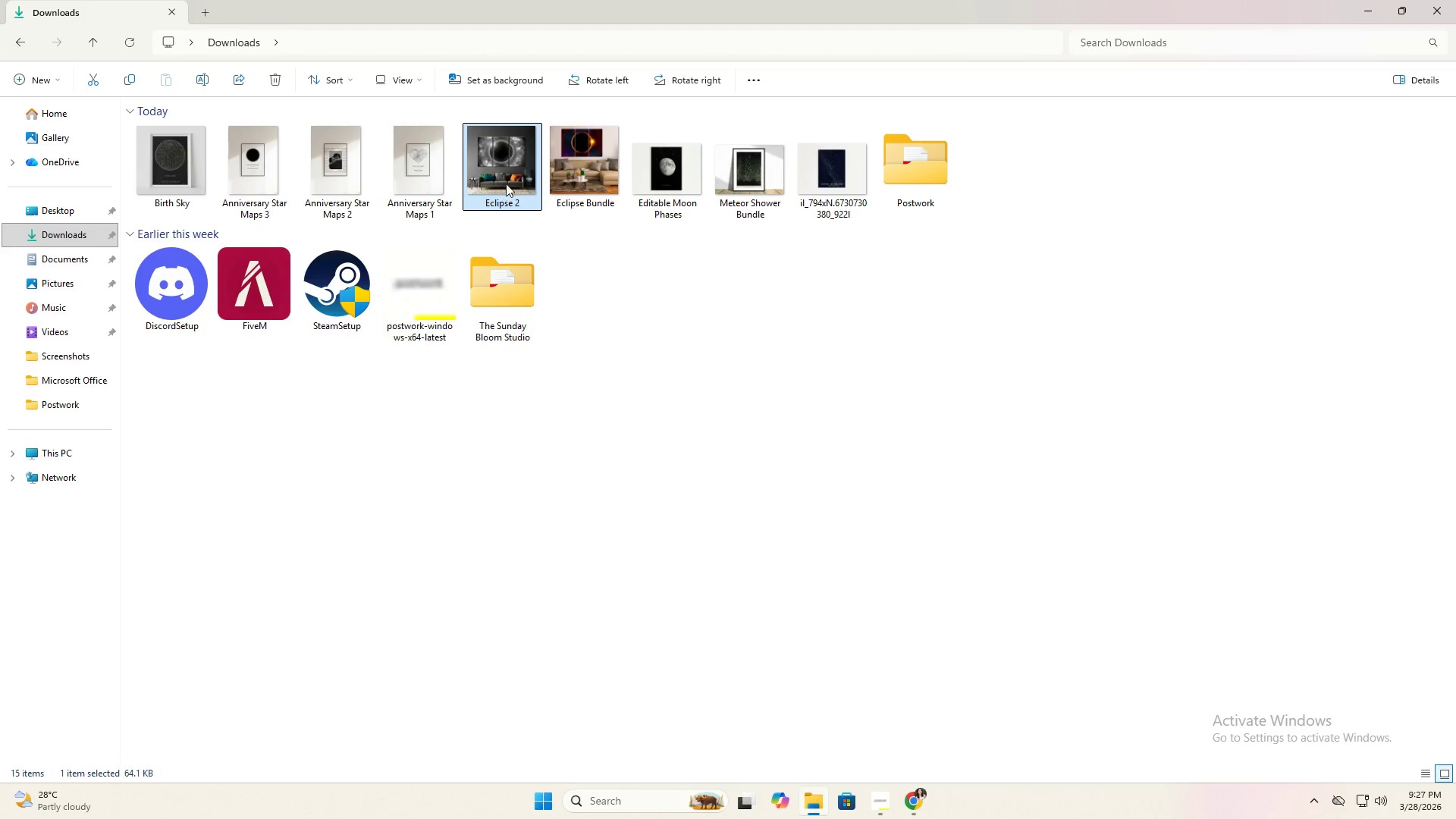 
triple_click([563, 176])
 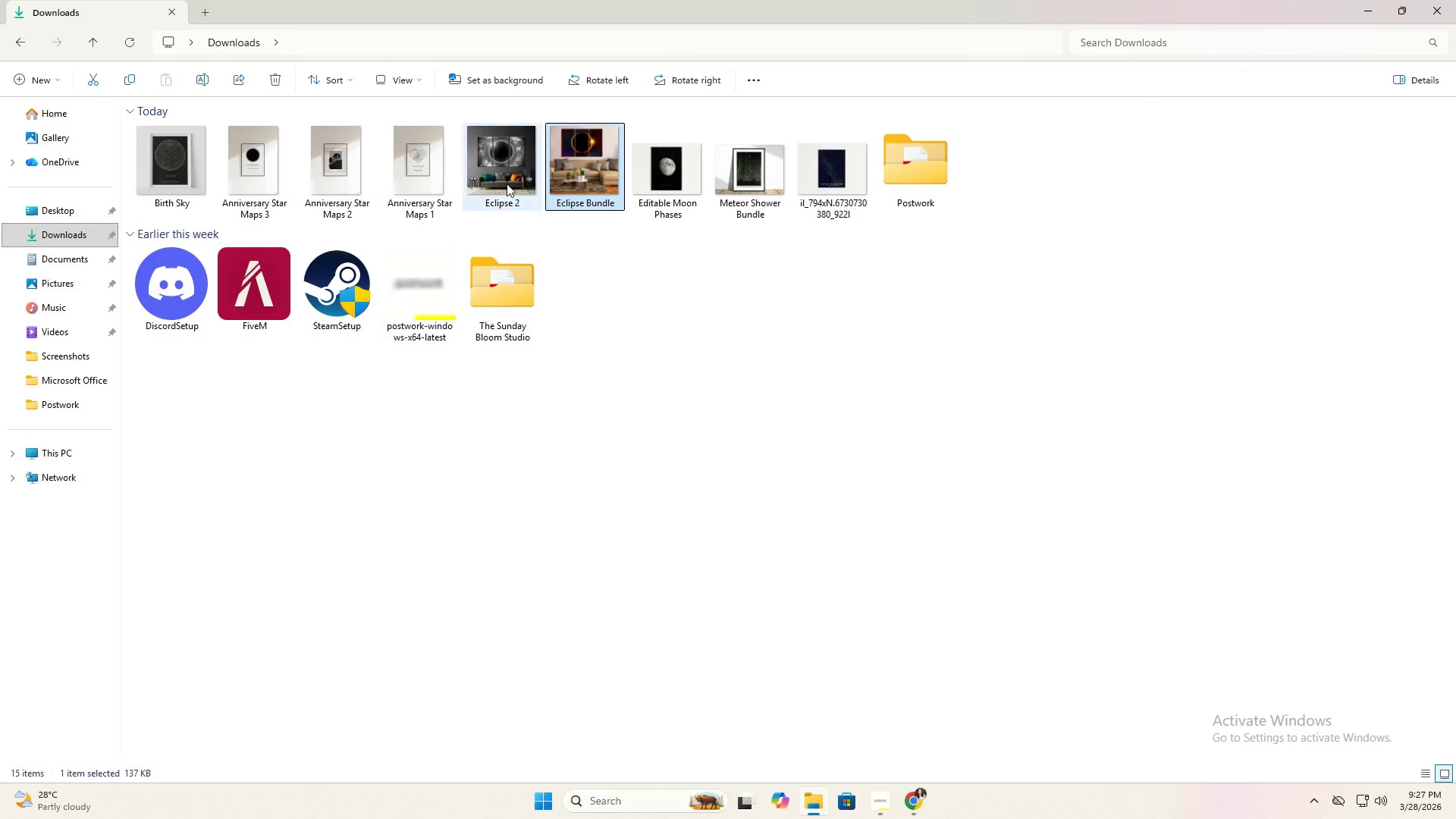 
triple_click([502, 184])
 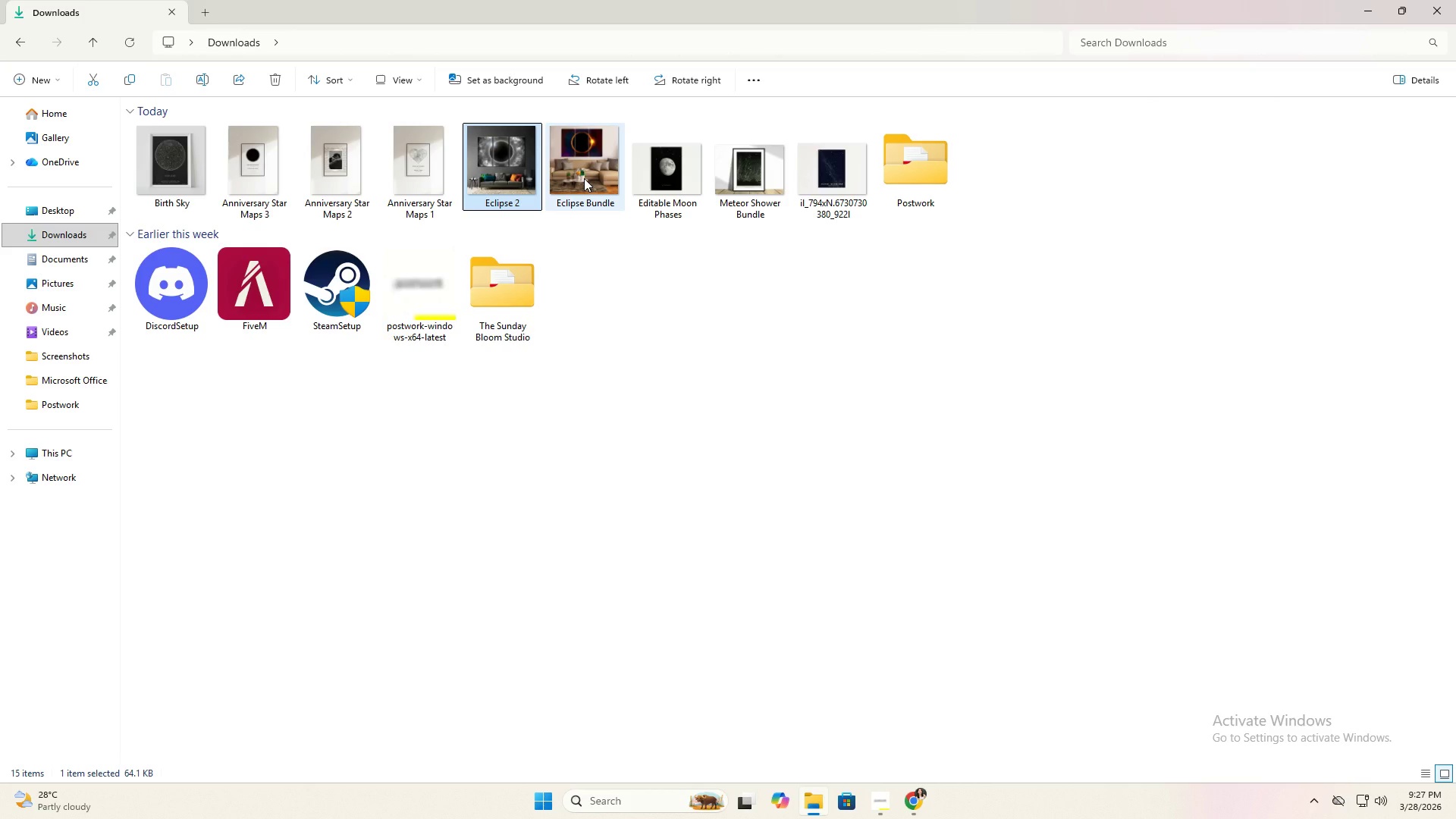 
left_click([584, 178])
 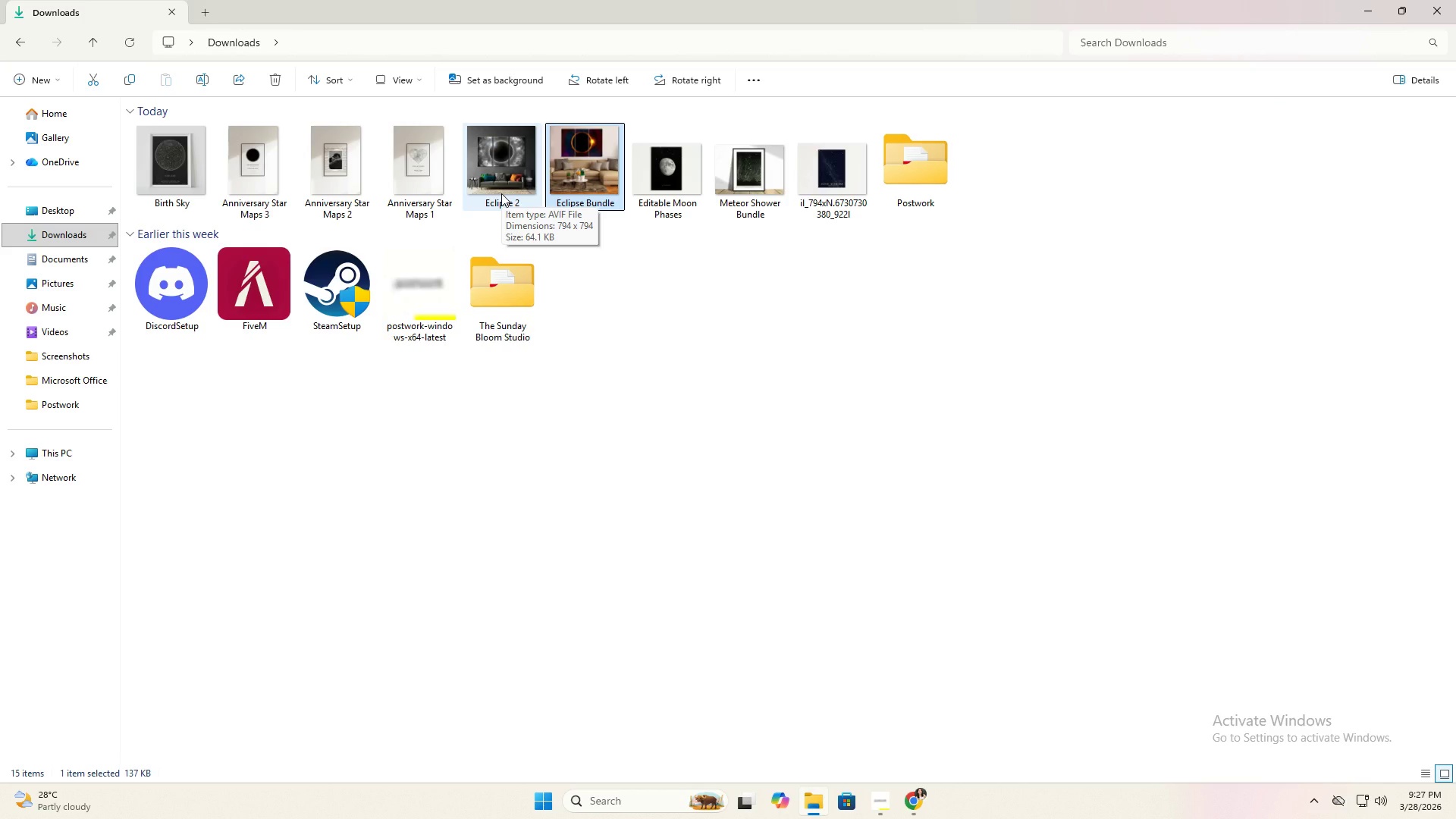 
key(Alt+Tab)
 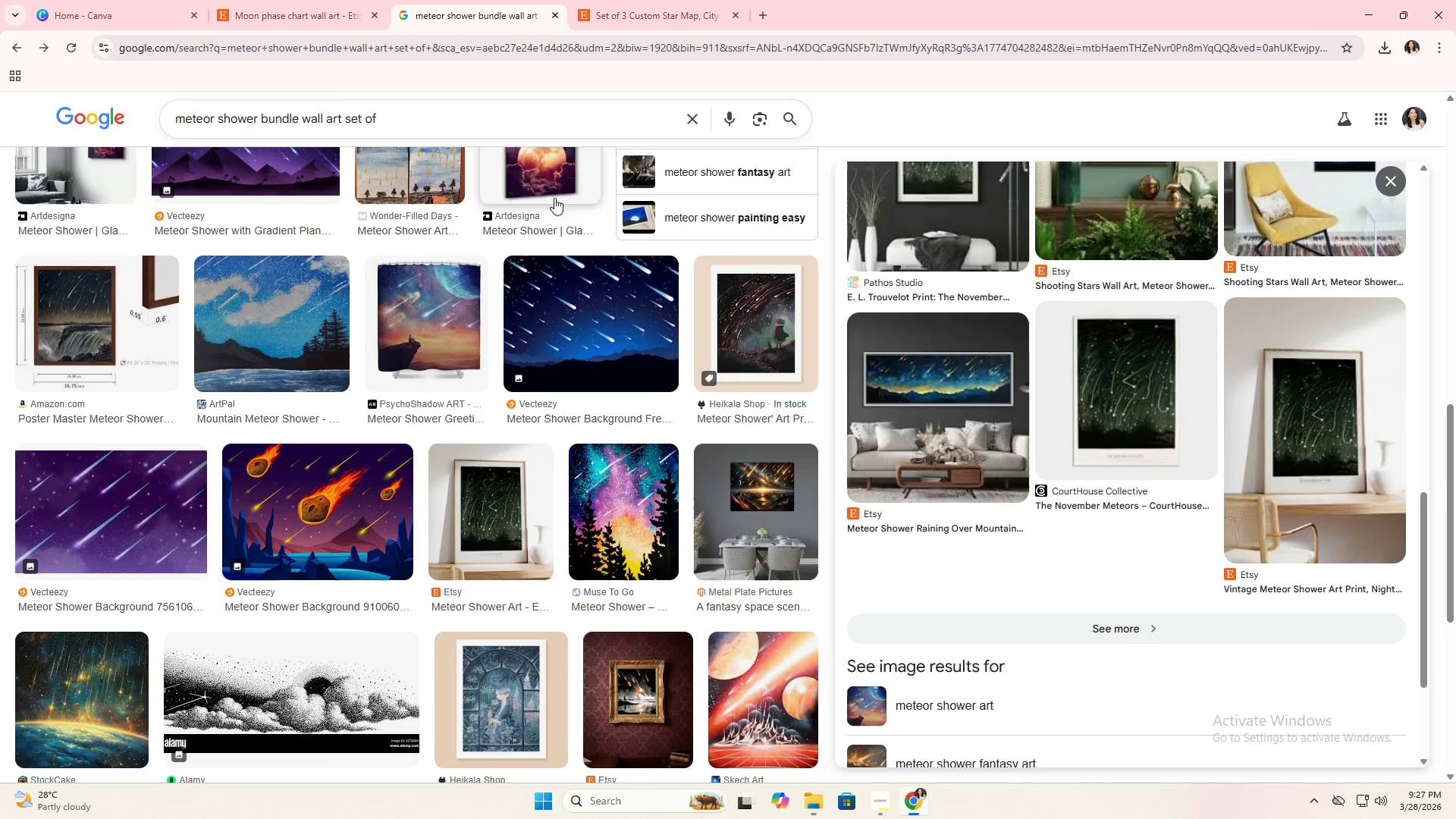 
scroll: coordinate [486, 283], scroll_direction: up, amount: 11.0
 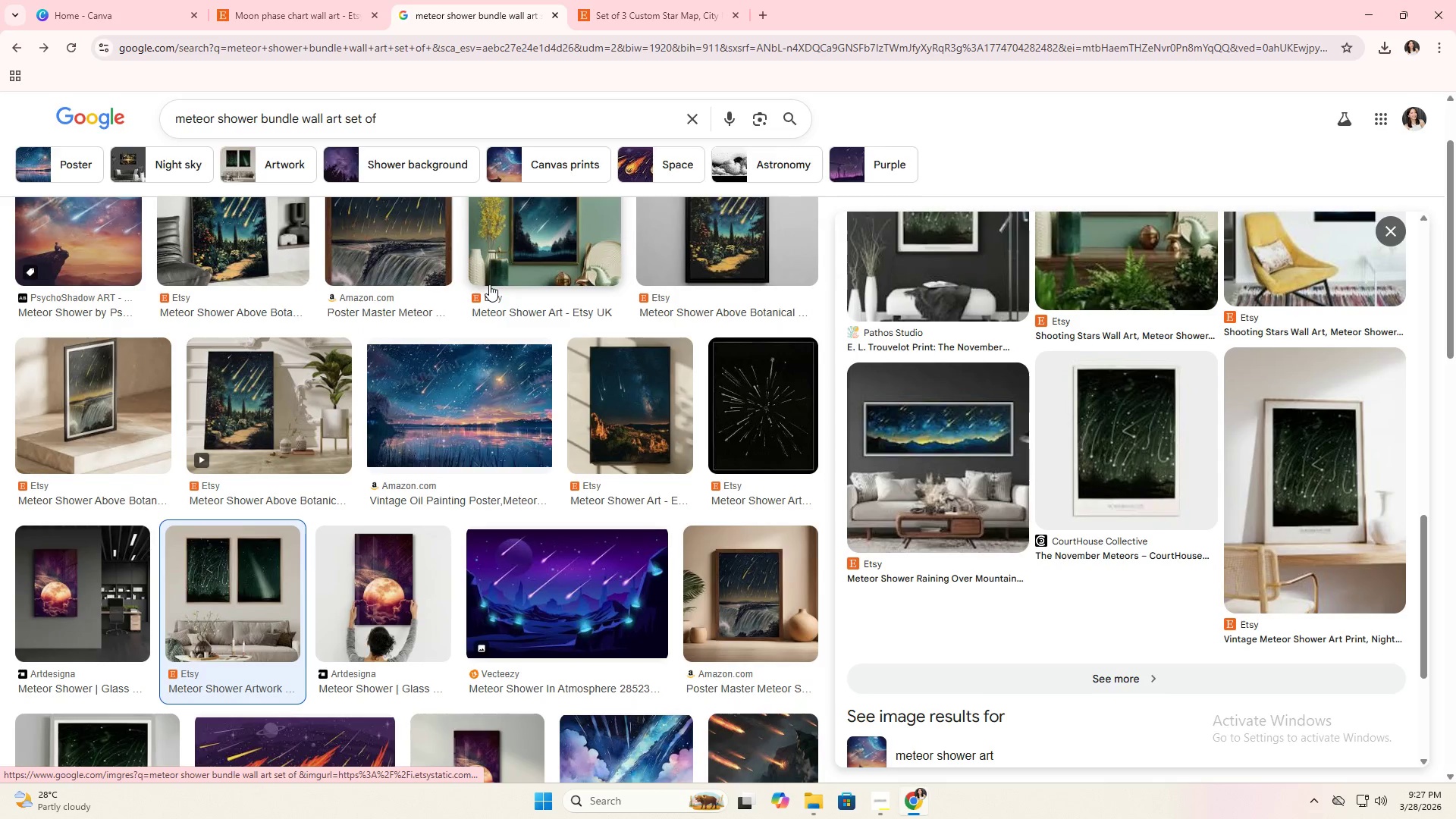 
key(Alt+Tab)
 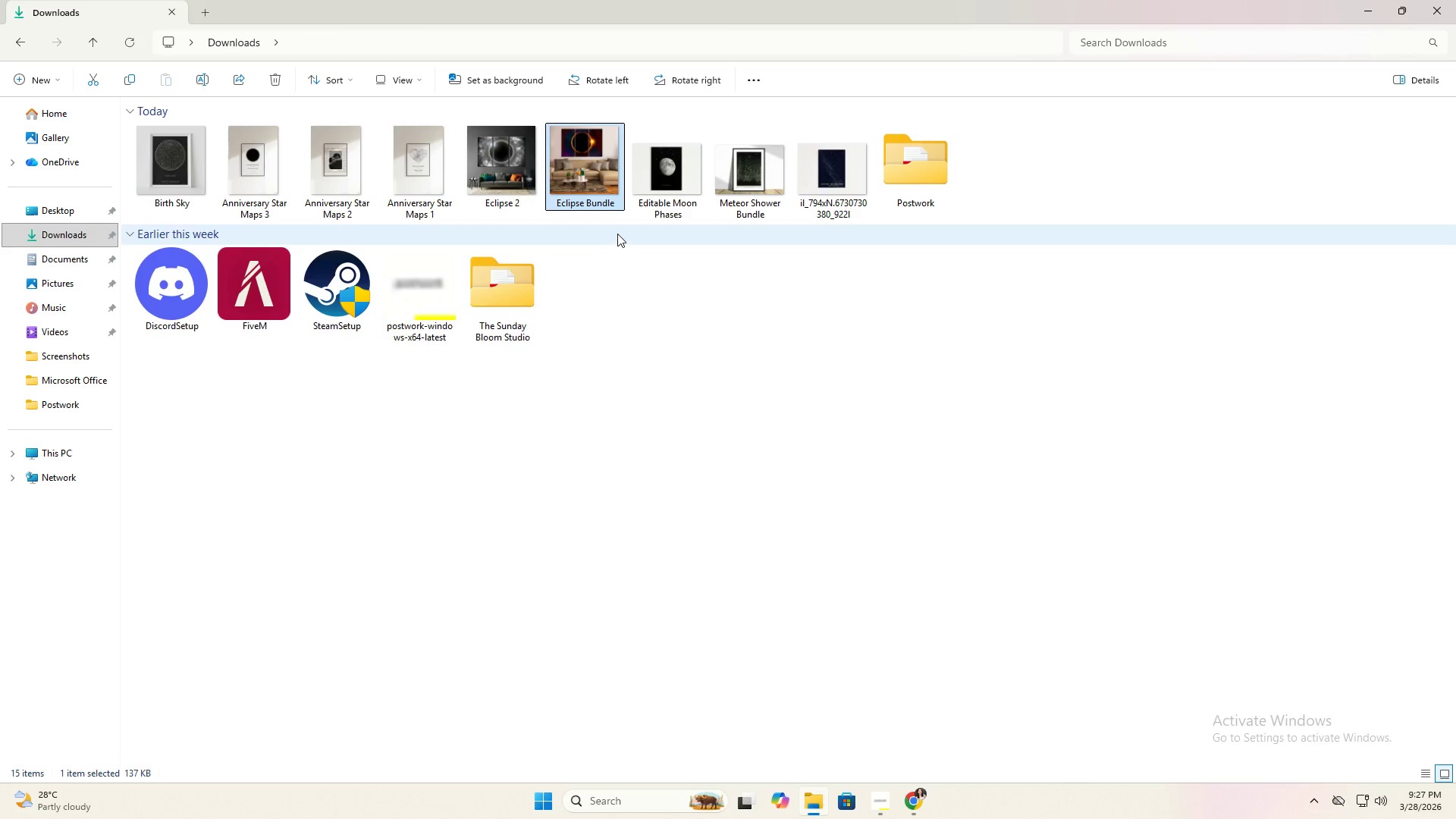 
key(Alt+AltLeft)
 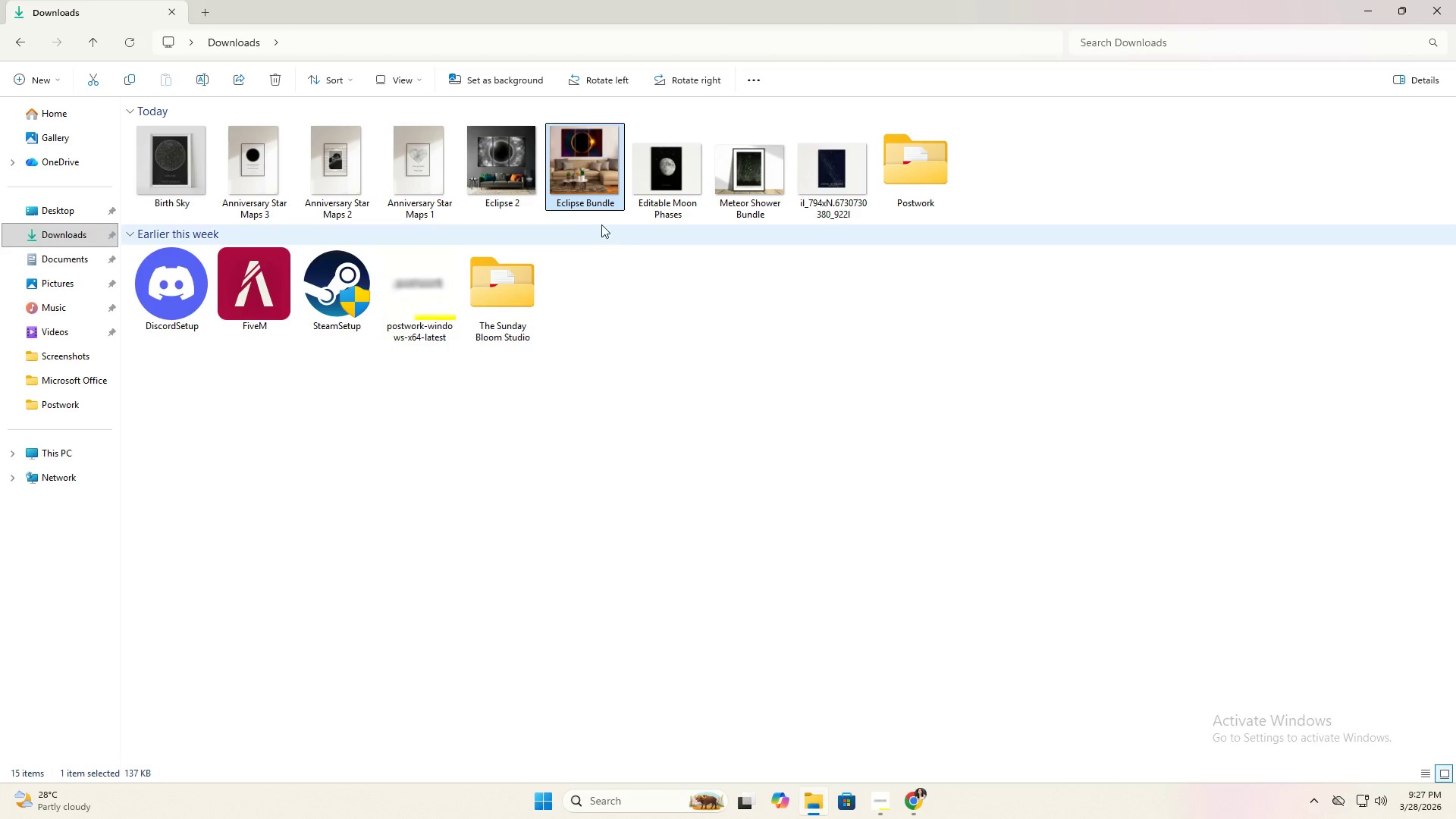 
key(Alt+Tab)
 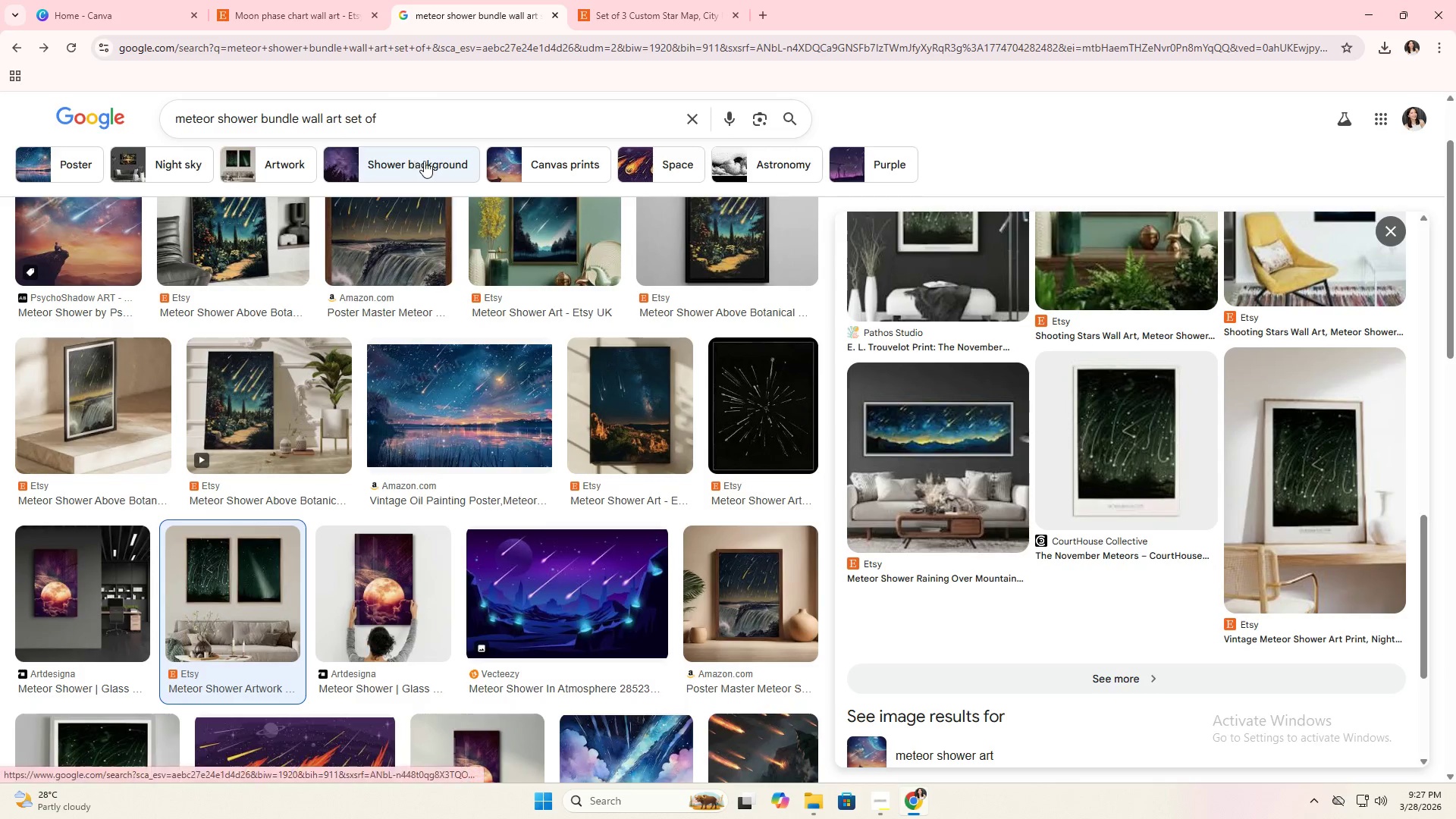 
key(Alt+AltLeft)
 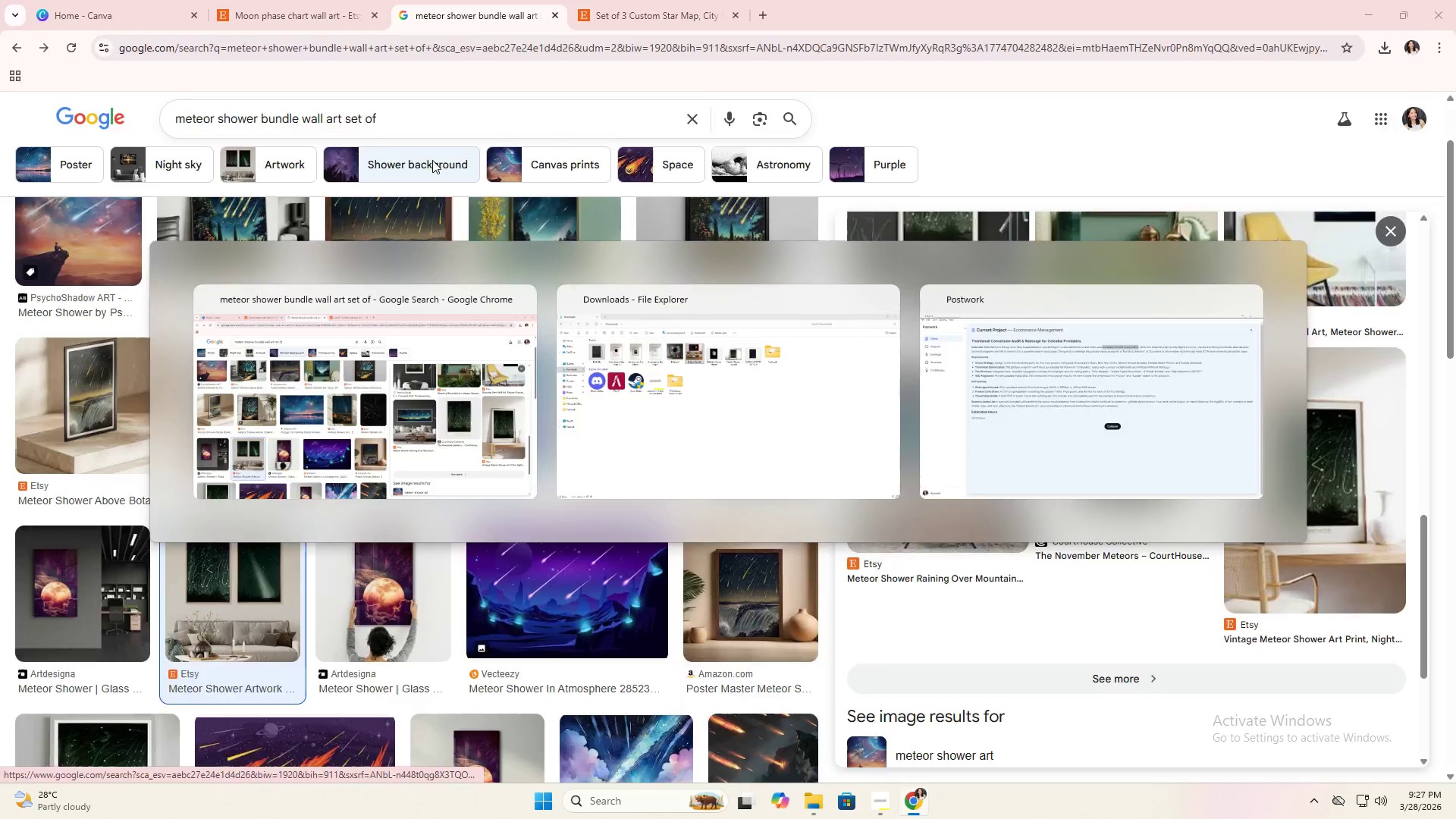 
key(Alt+Tab)
 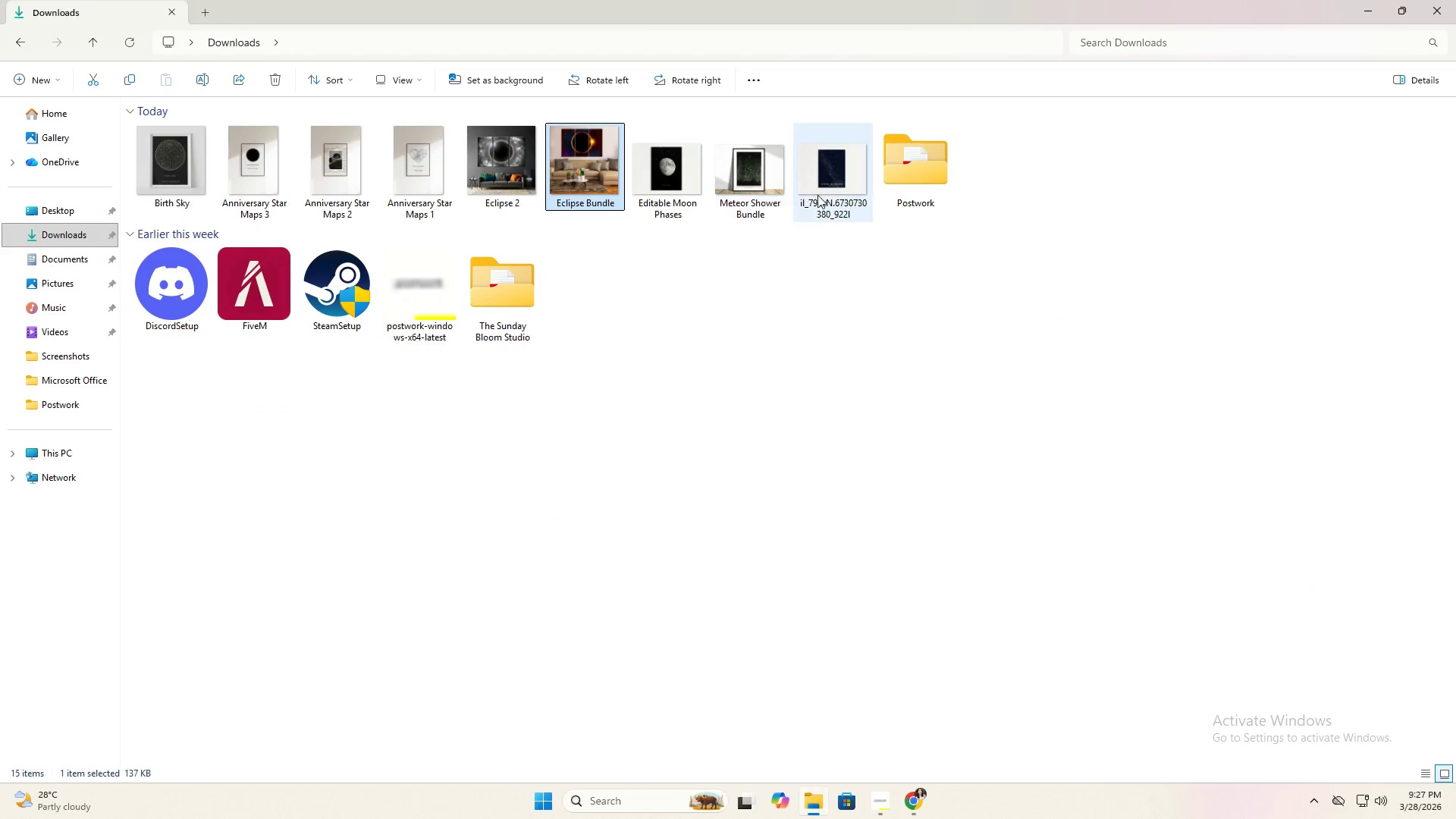 
double_click([827, 193])
 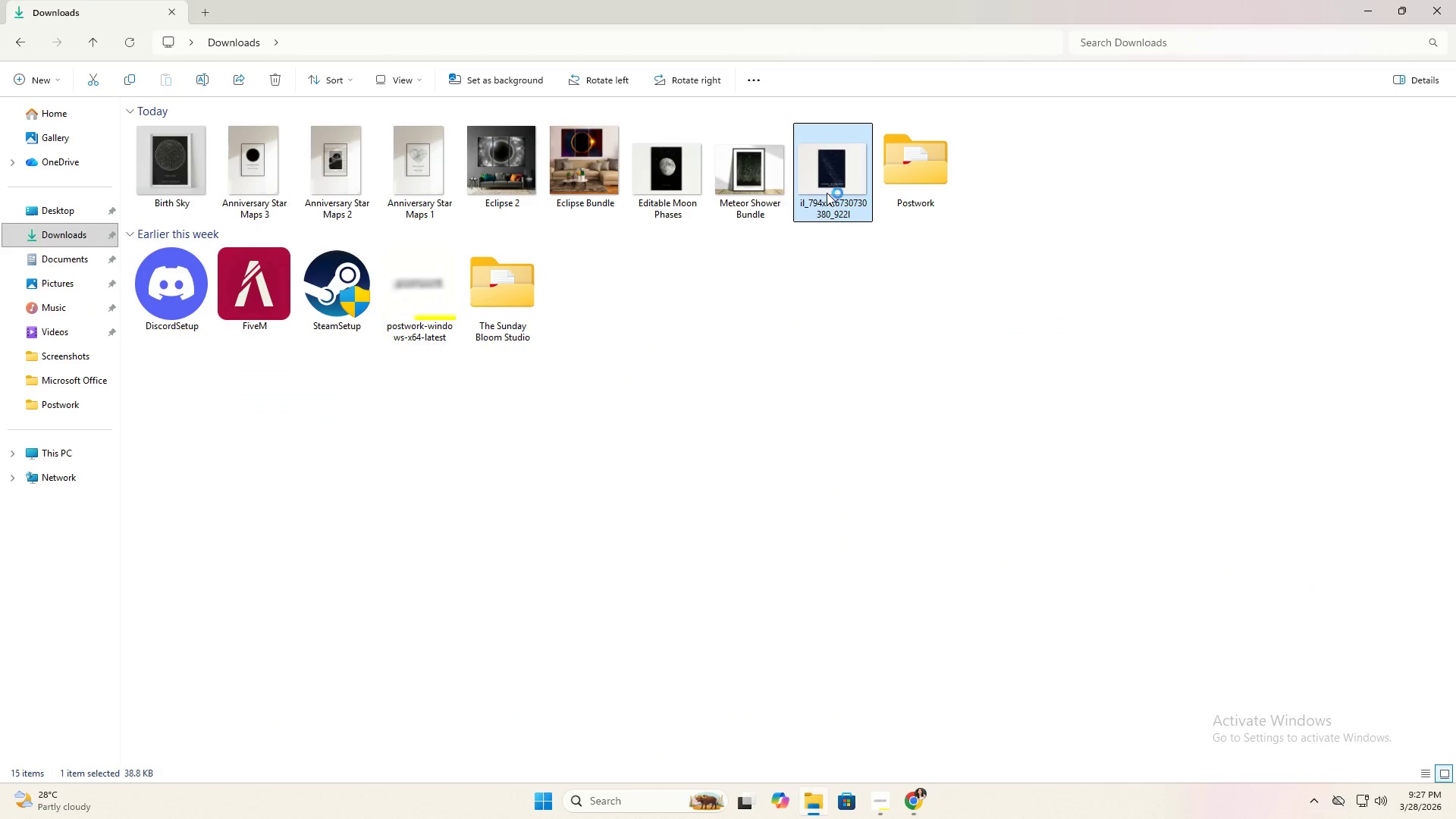 
triple_click([827, 193])
 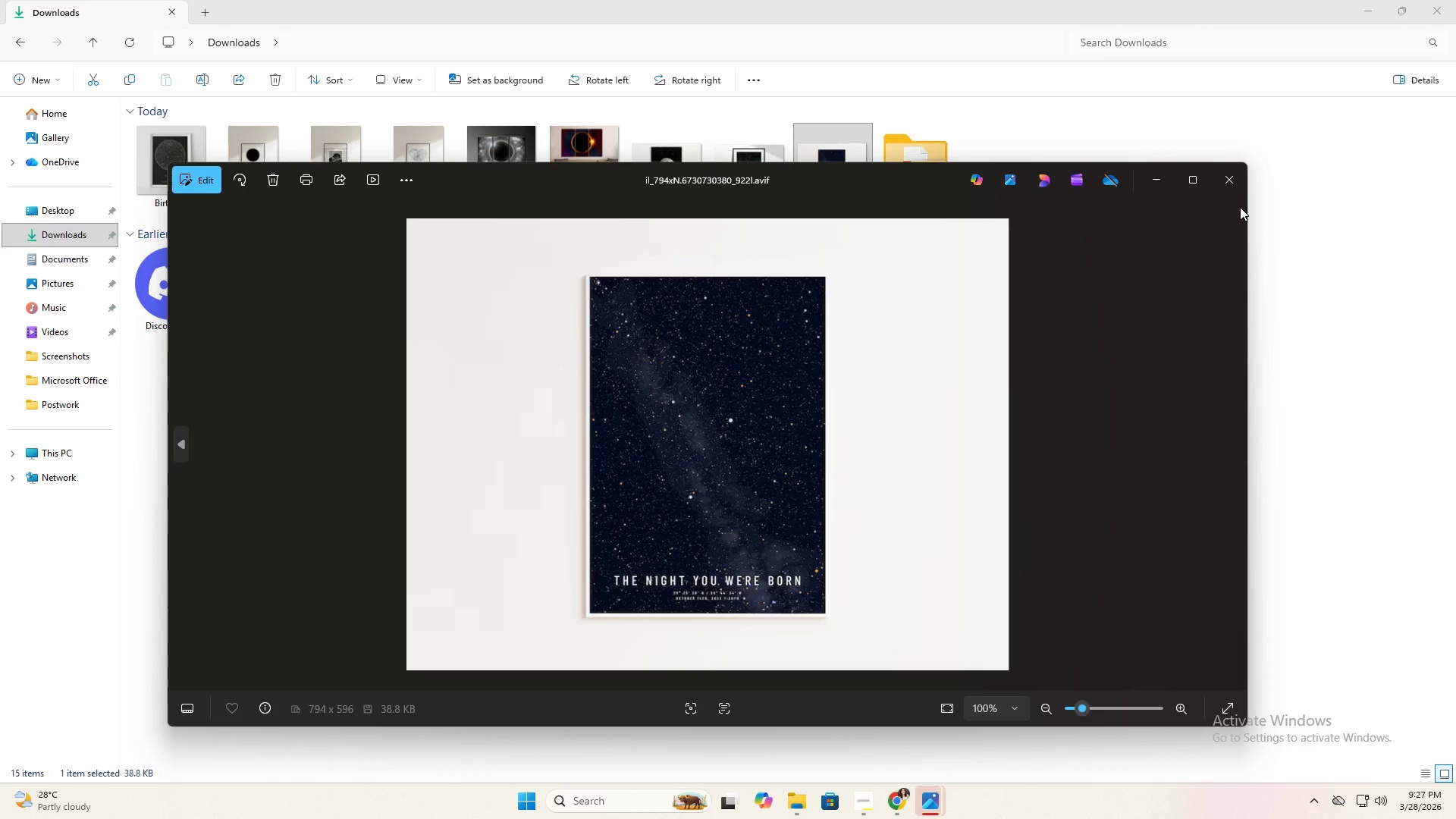 
left_click([1234, 190])
 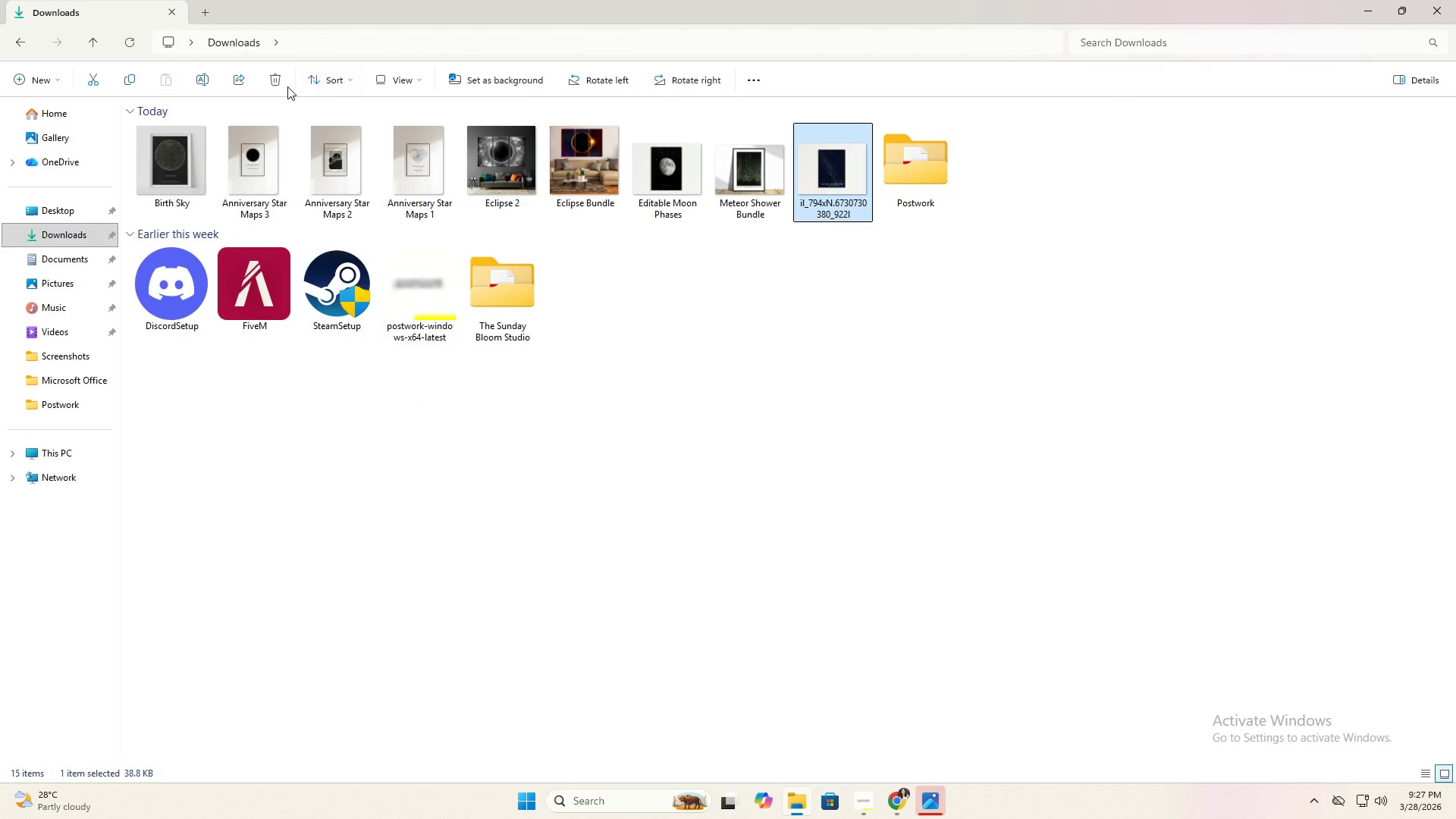 
wait(7.19)
 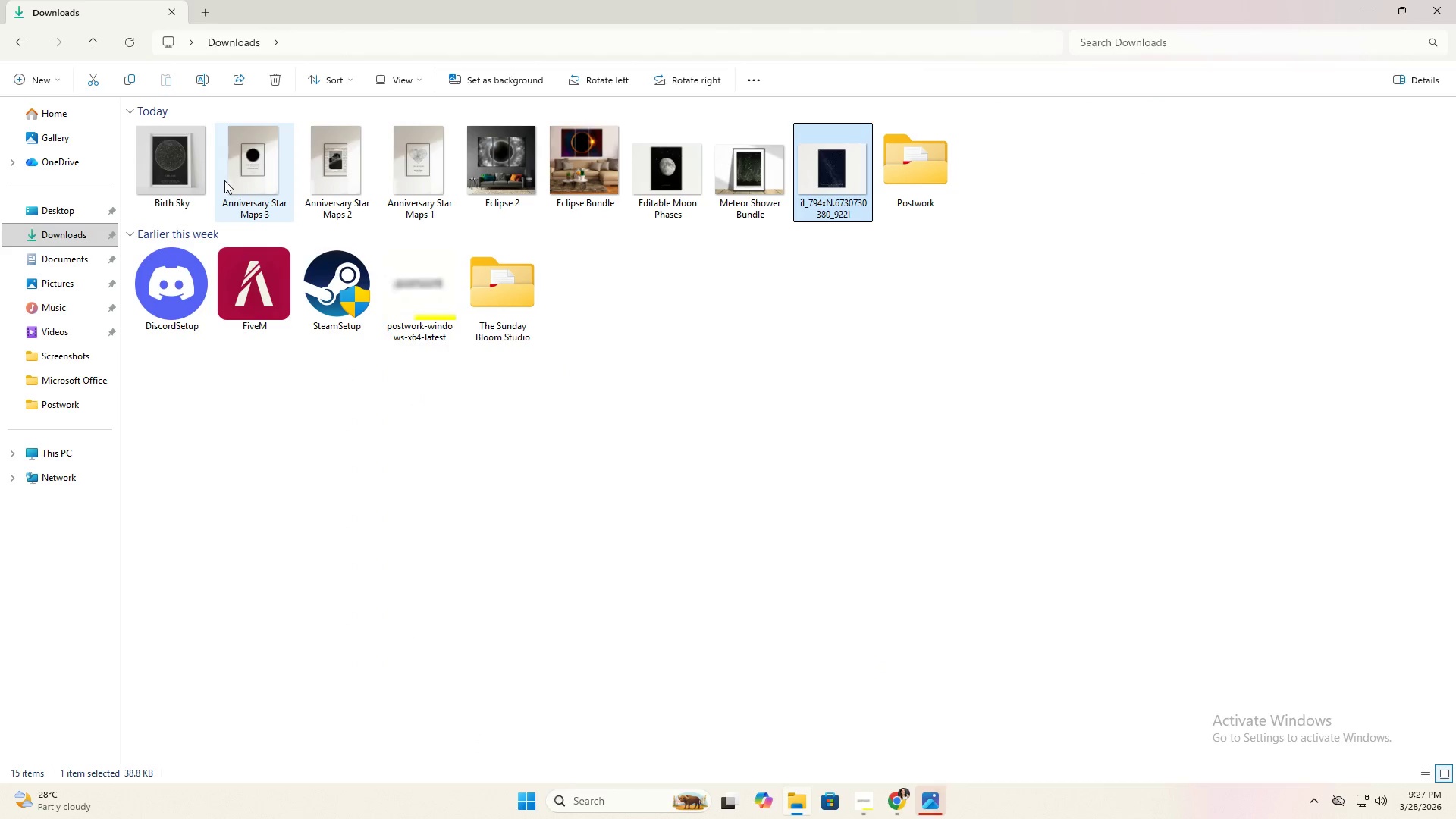 
double_click([811, 180])
 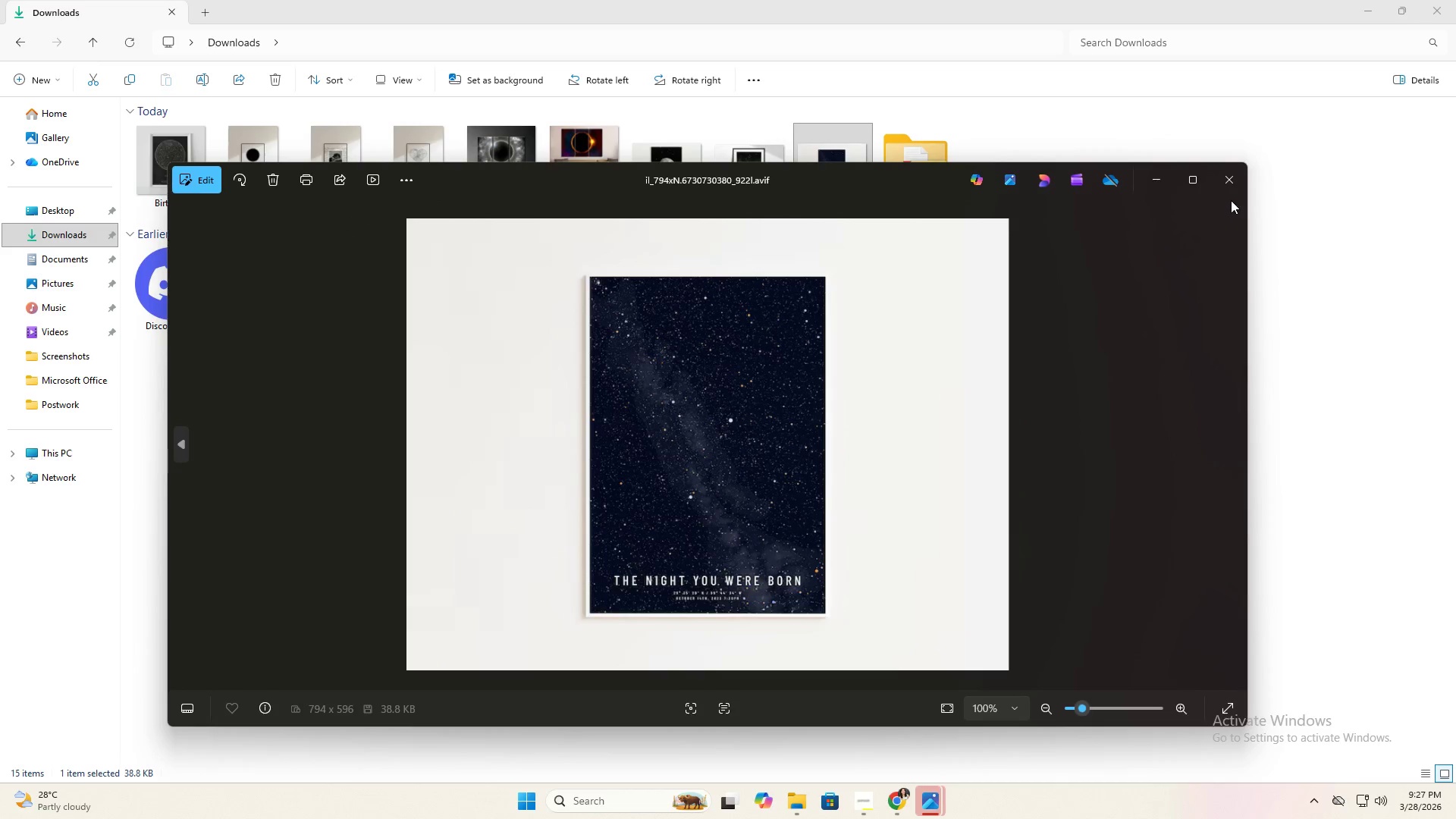 
left_click([1231, 195])
 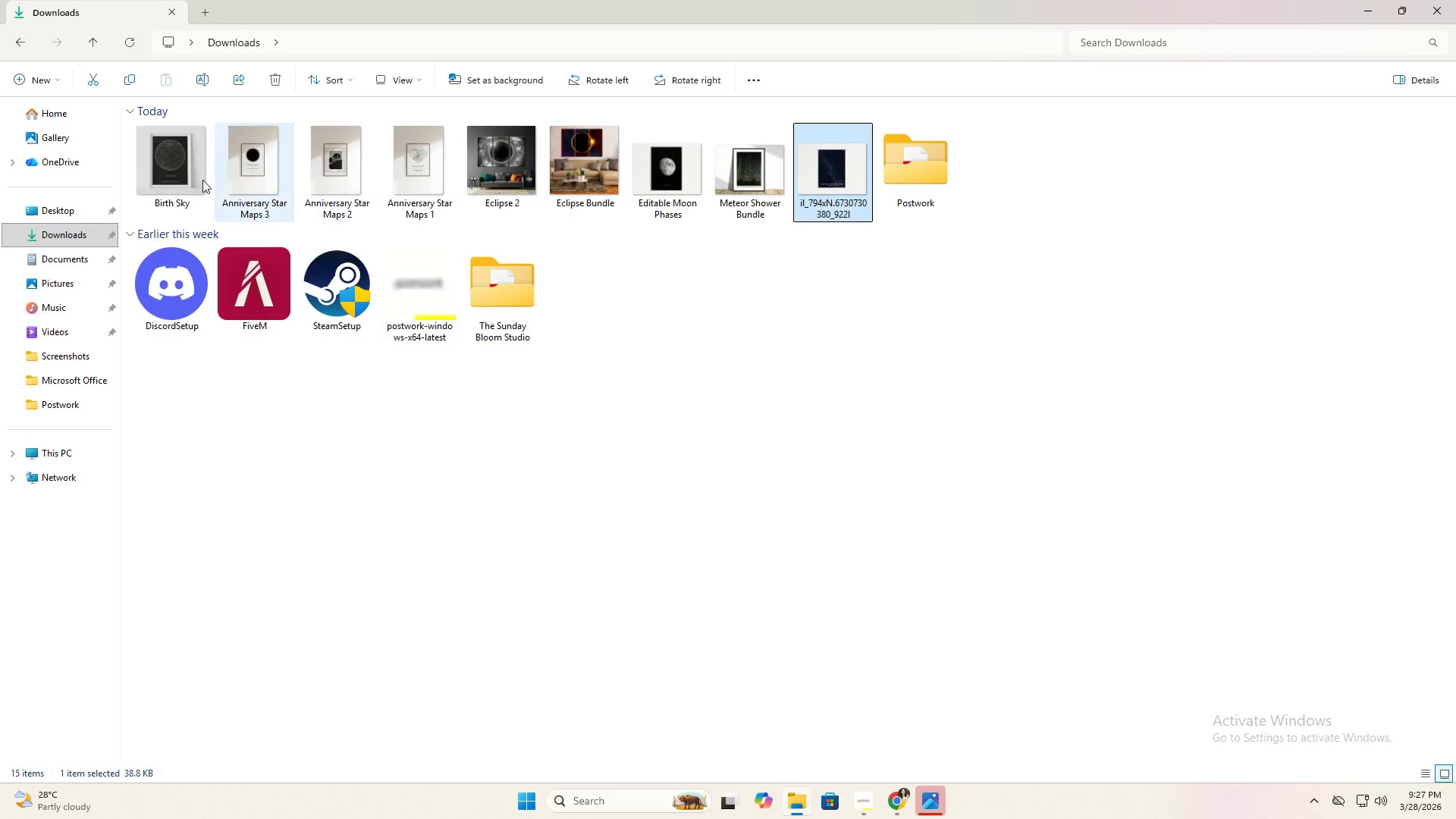 
double_click([190, 174])
 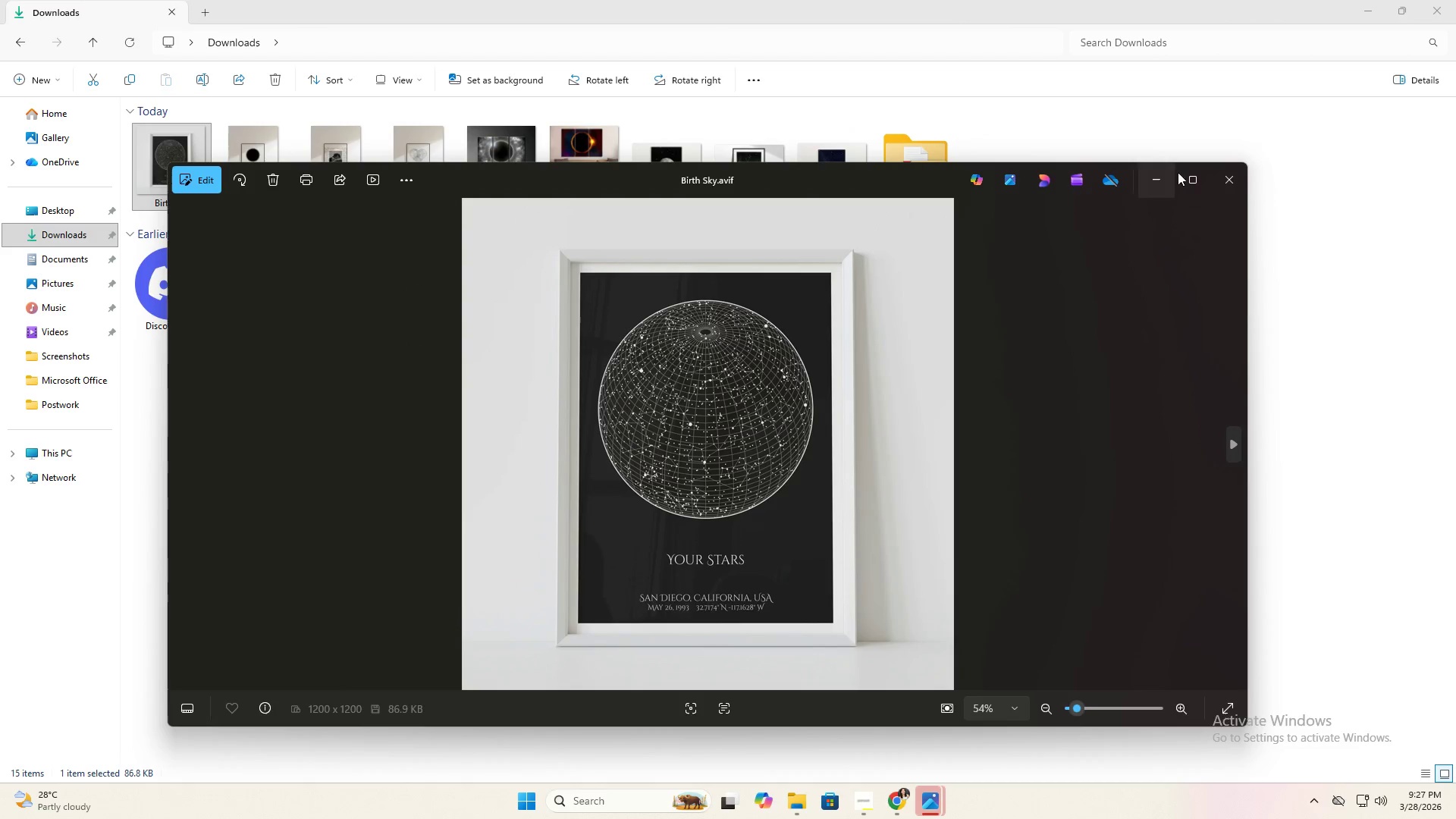 
left_click([1233, 177])
 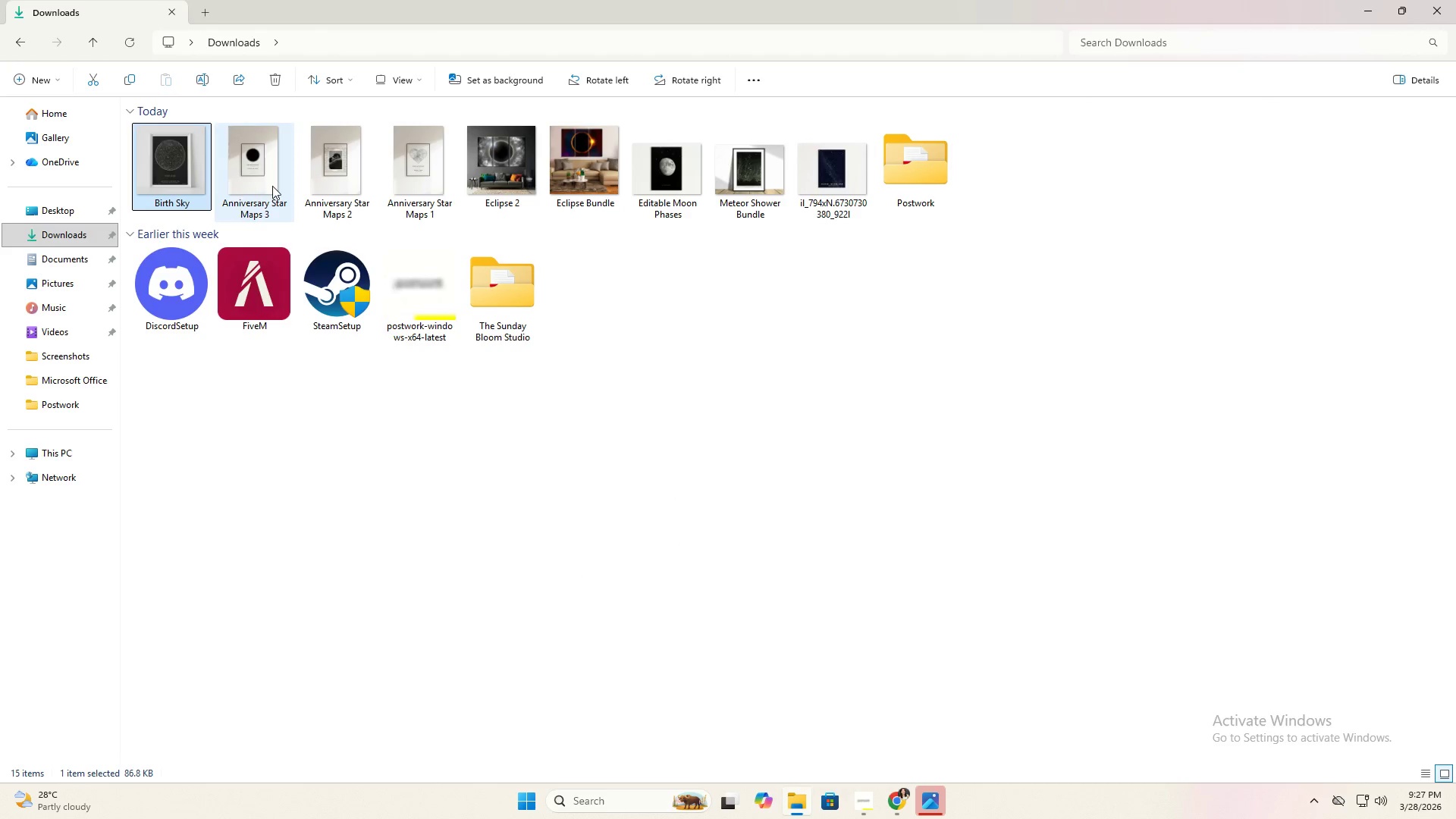 
left_click([272, 86])
 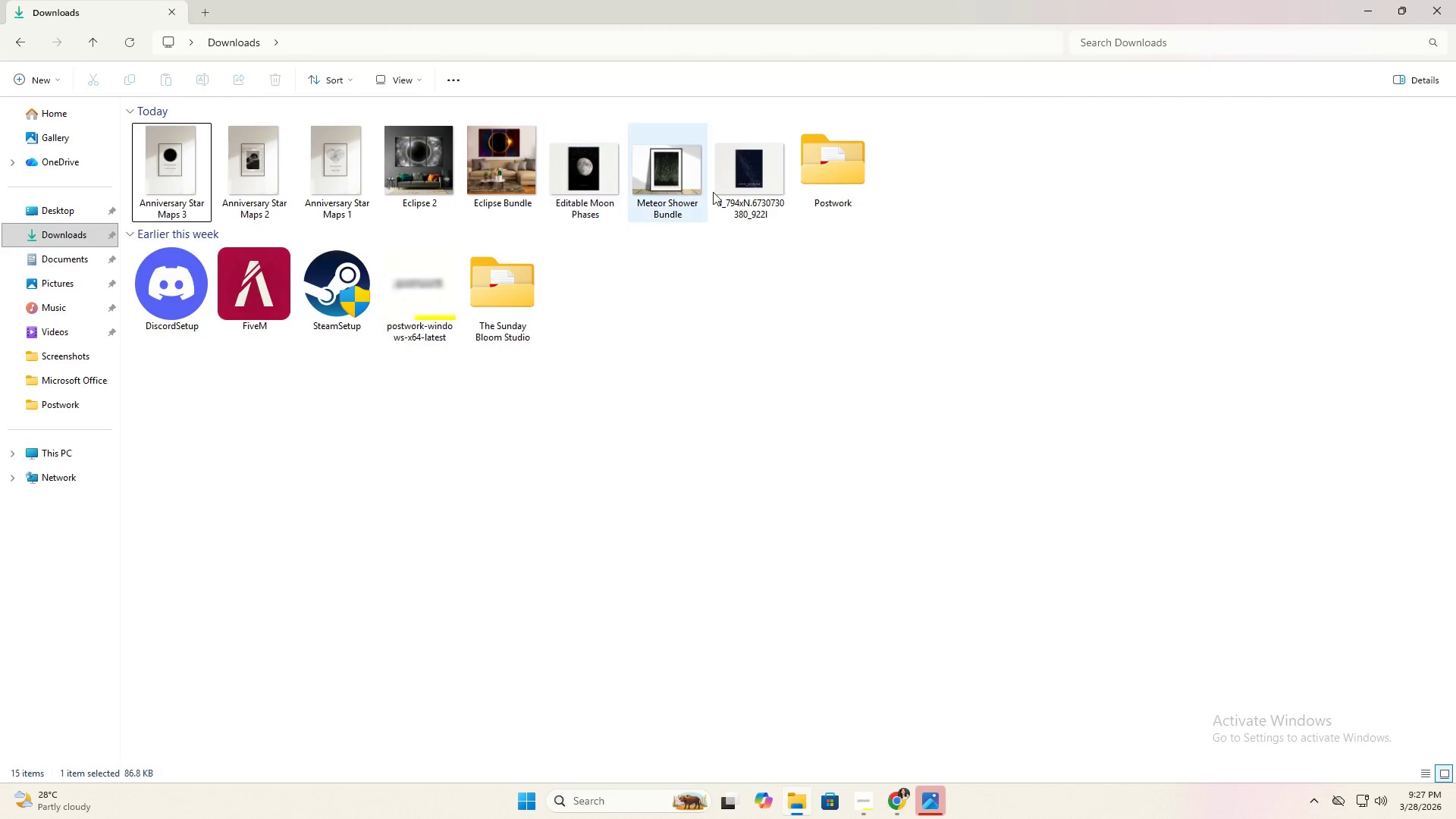 
left_click([750, 193])
 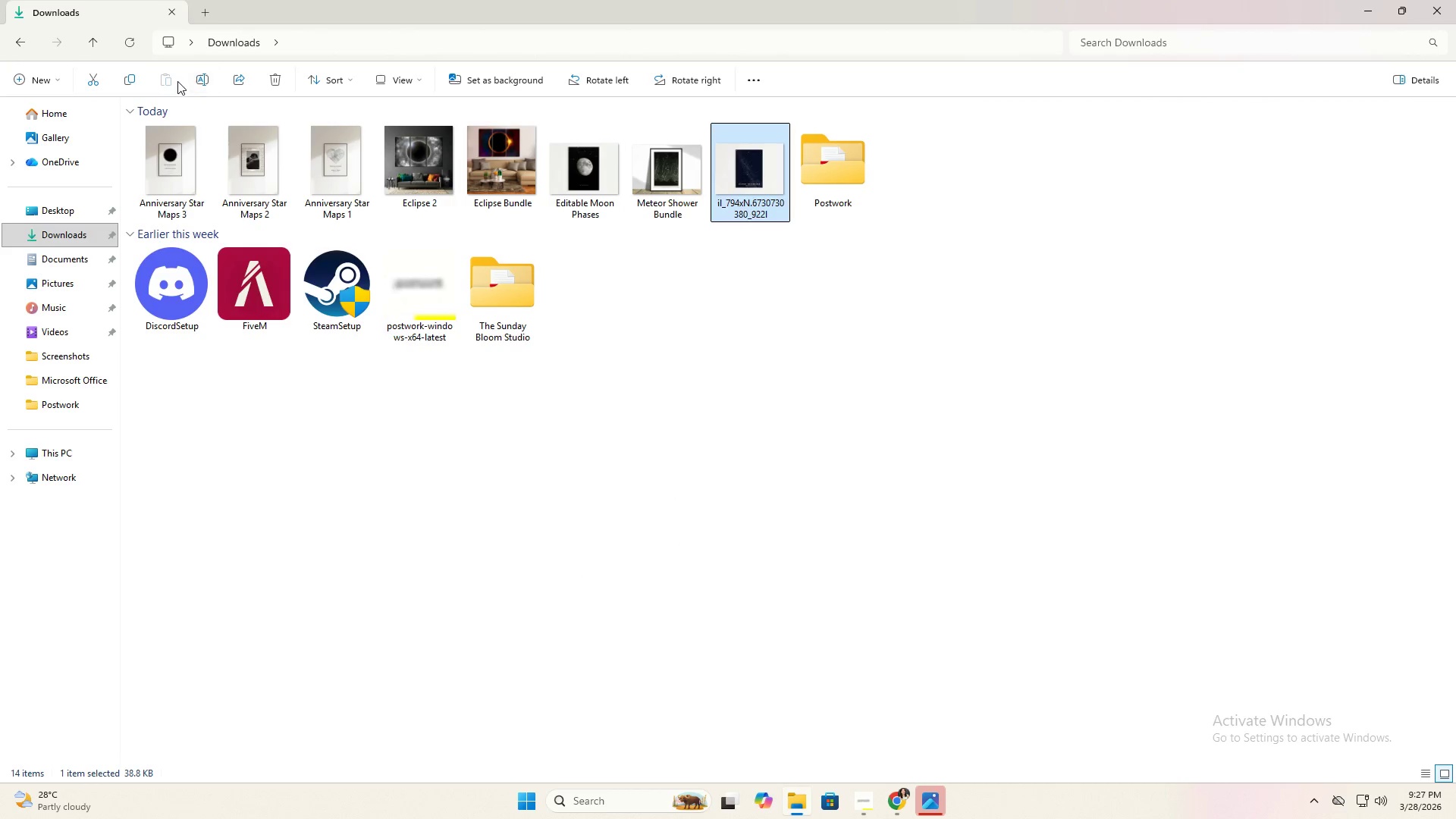 
left_click([196, 80])
 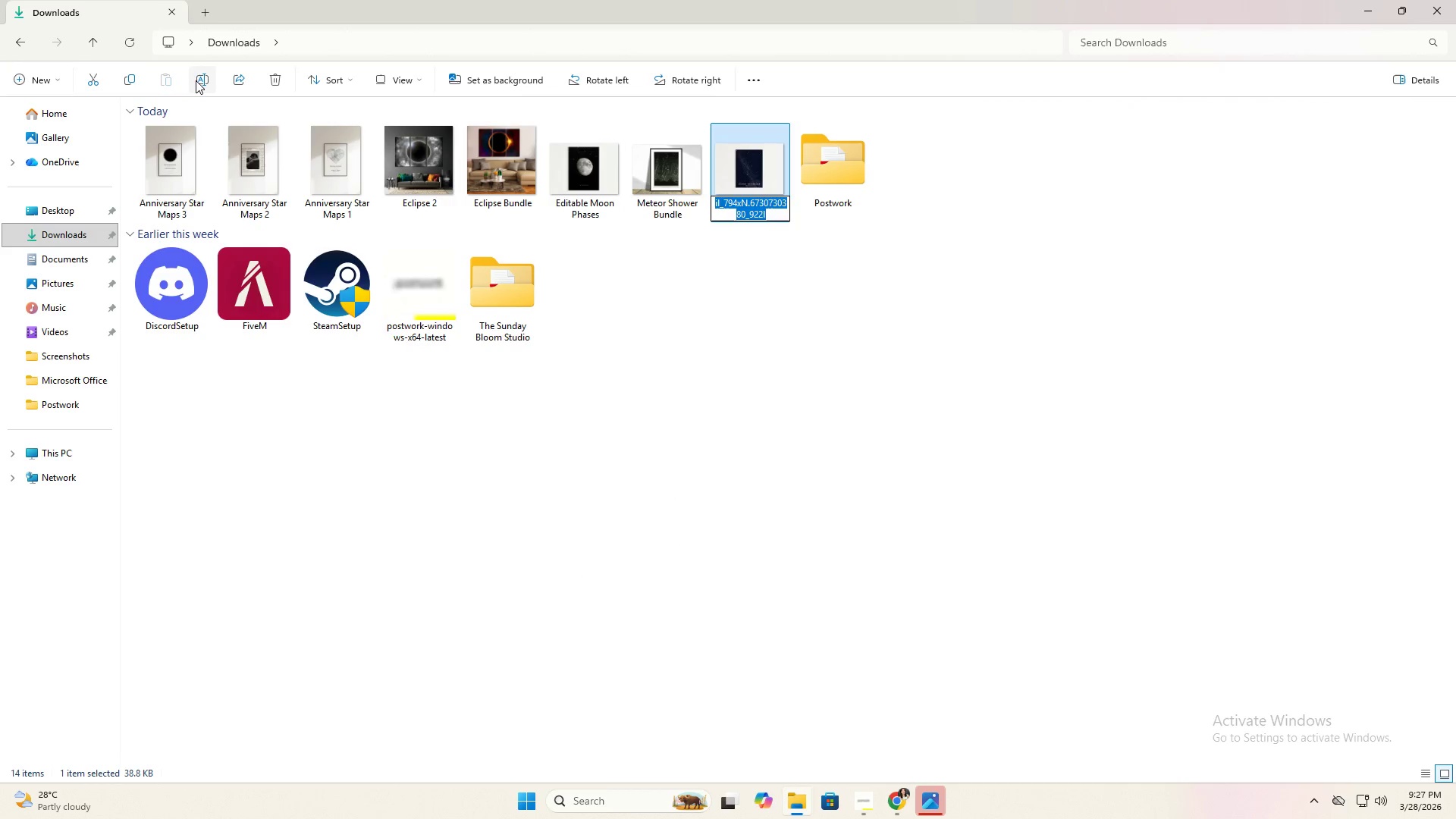 
type(Birth Sky)
 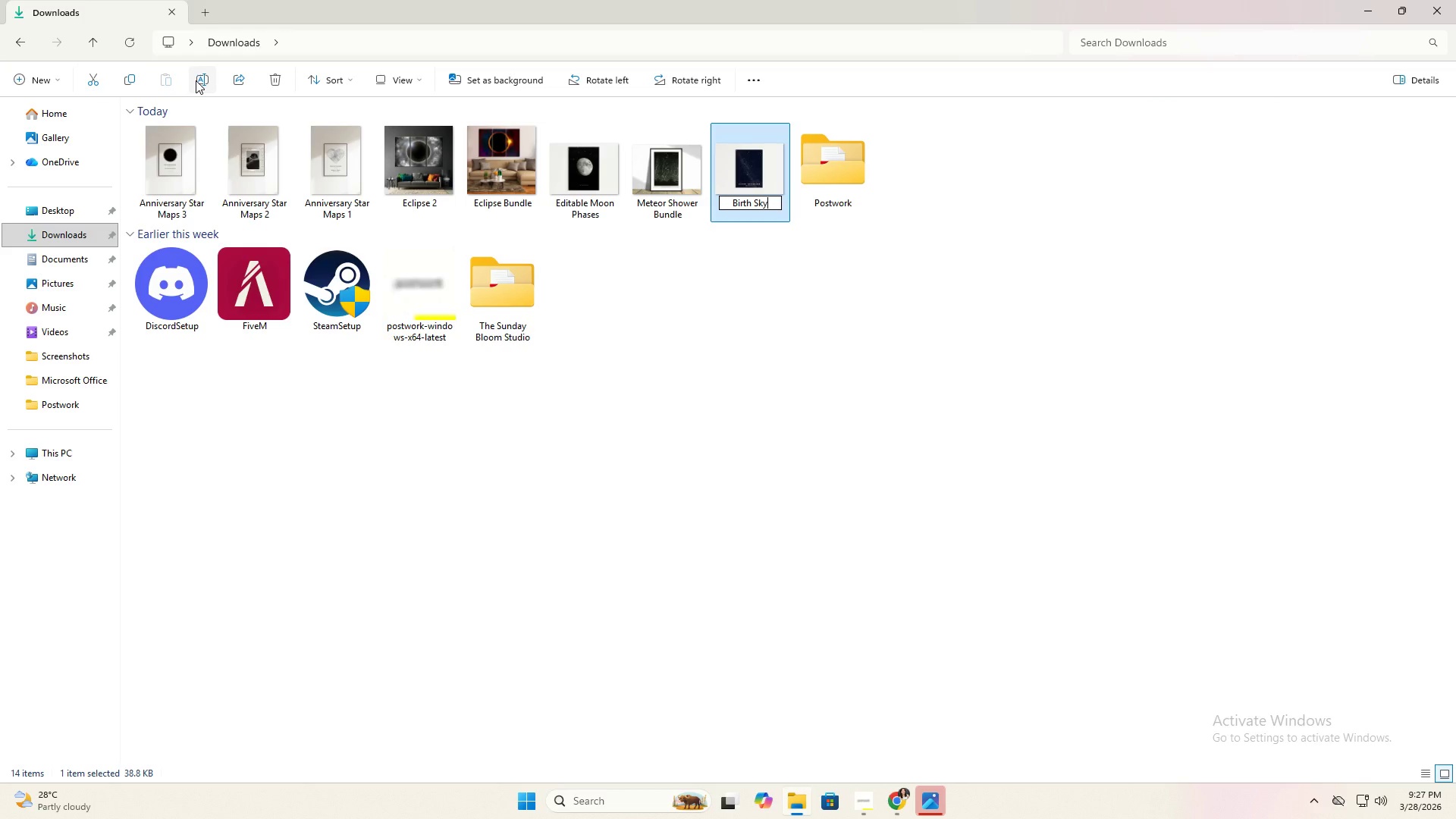 
key(Enter)
 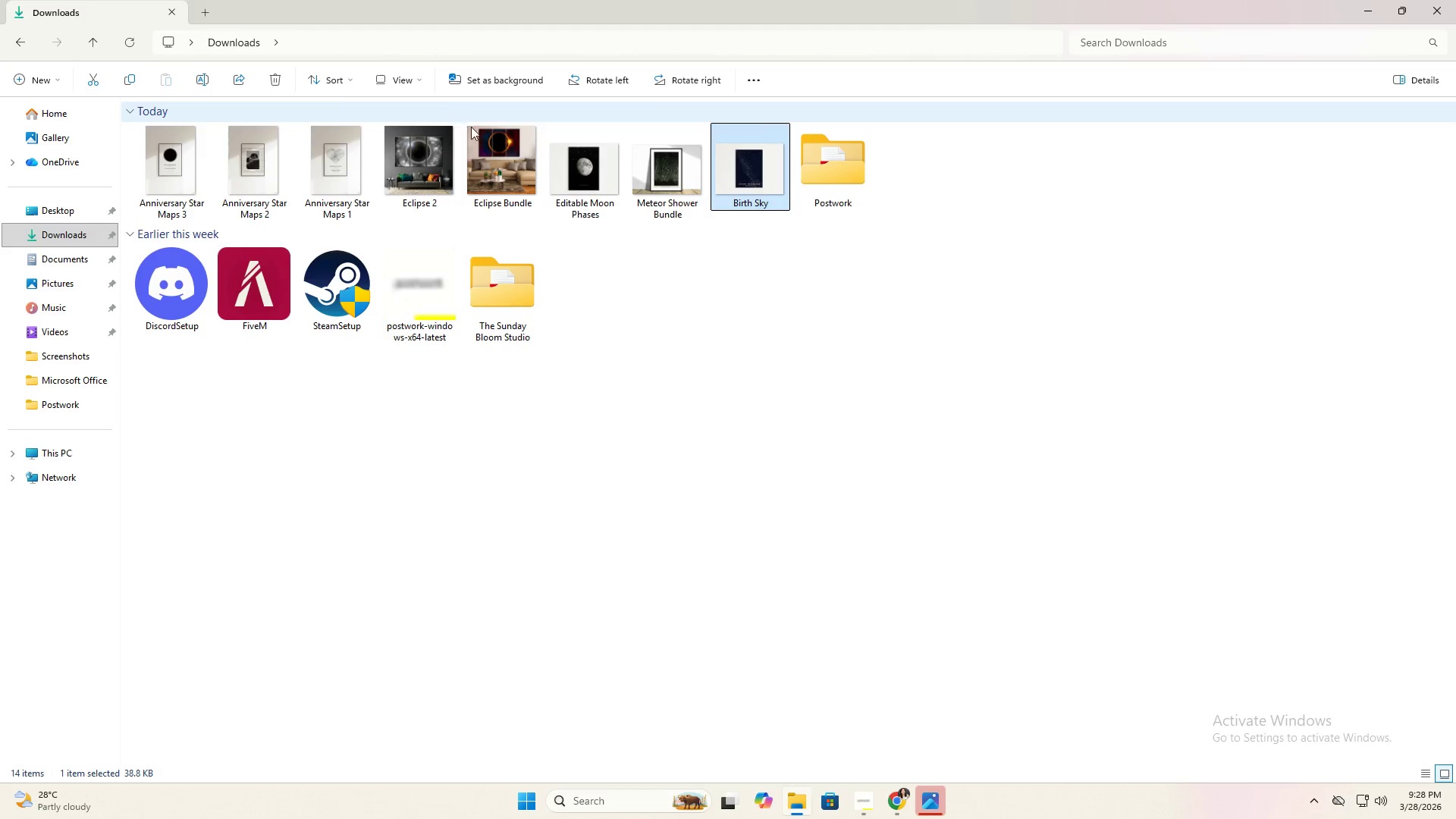 
mouse_move([630, 171])
 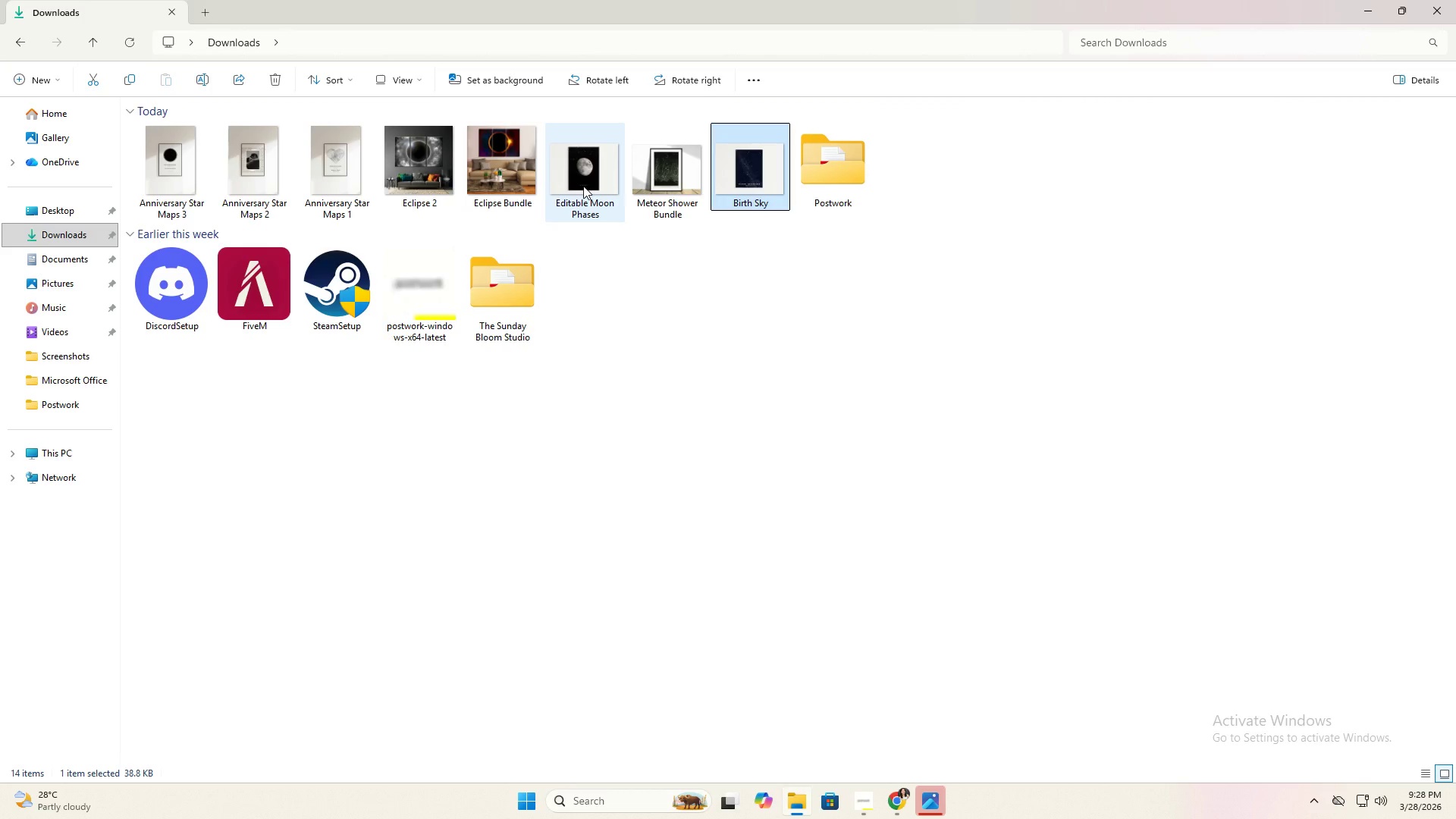 
left_click([583, 186])
 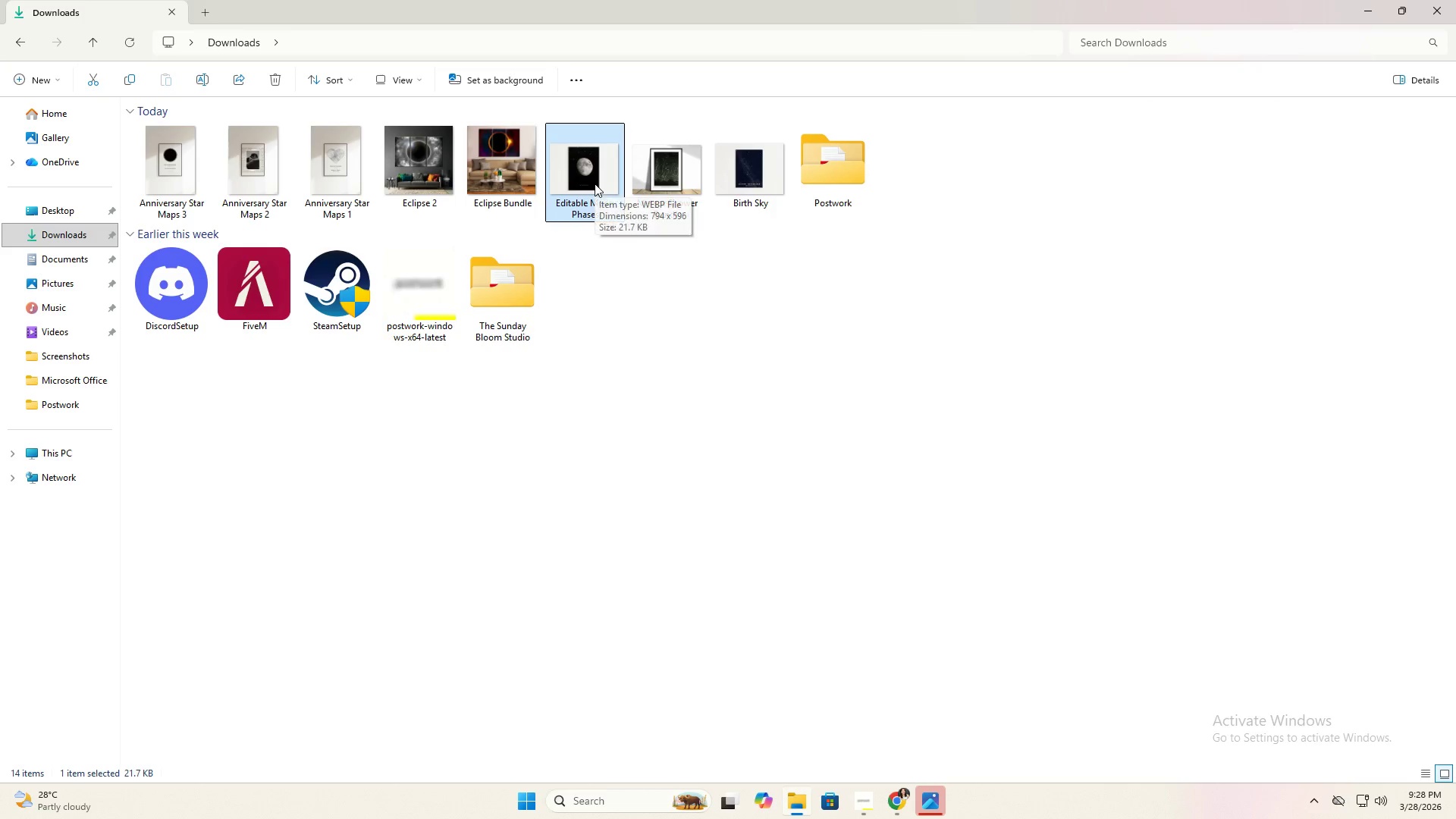 
wait(5.62)
 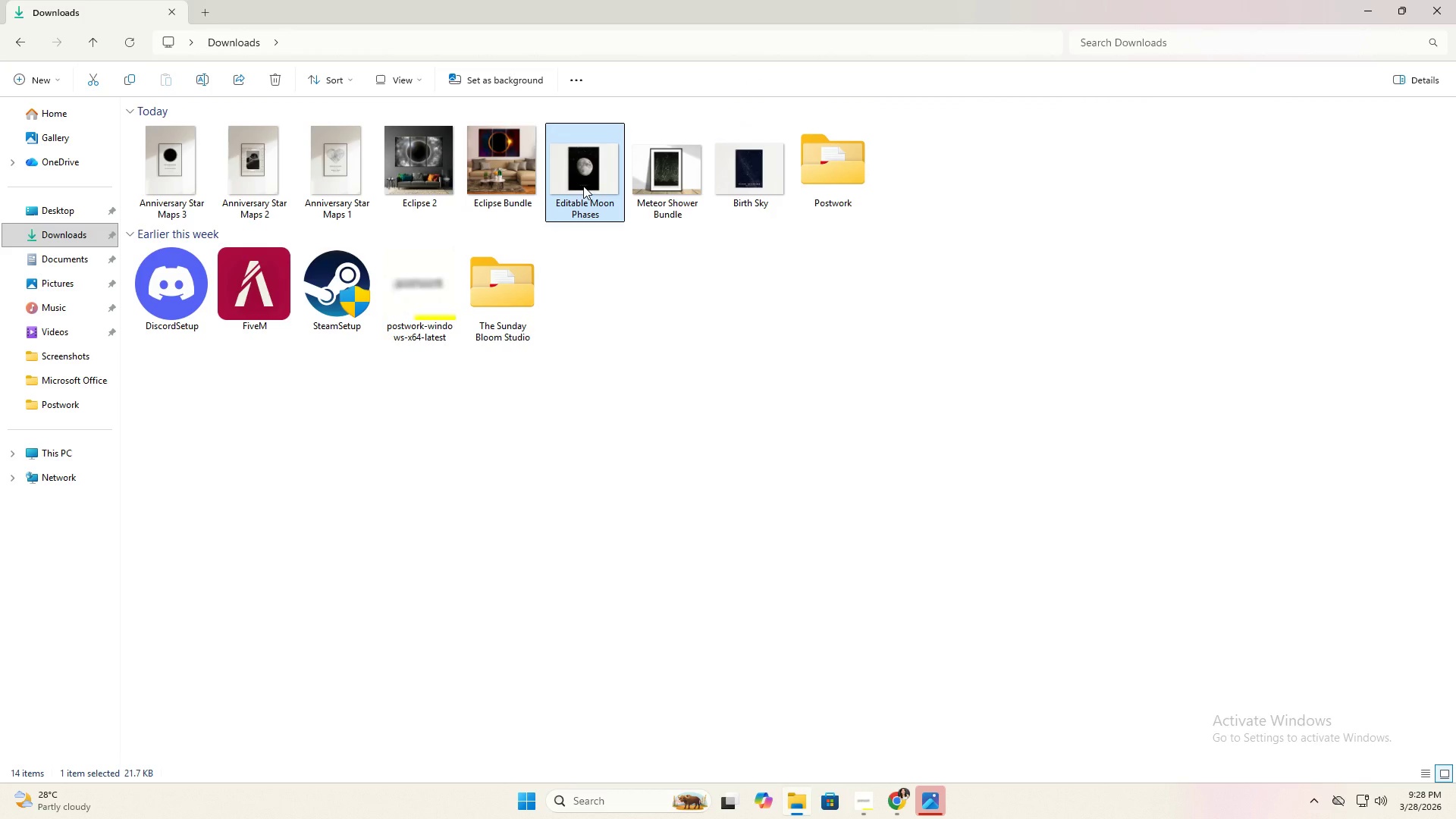 
key(Alt+AltLeft)
 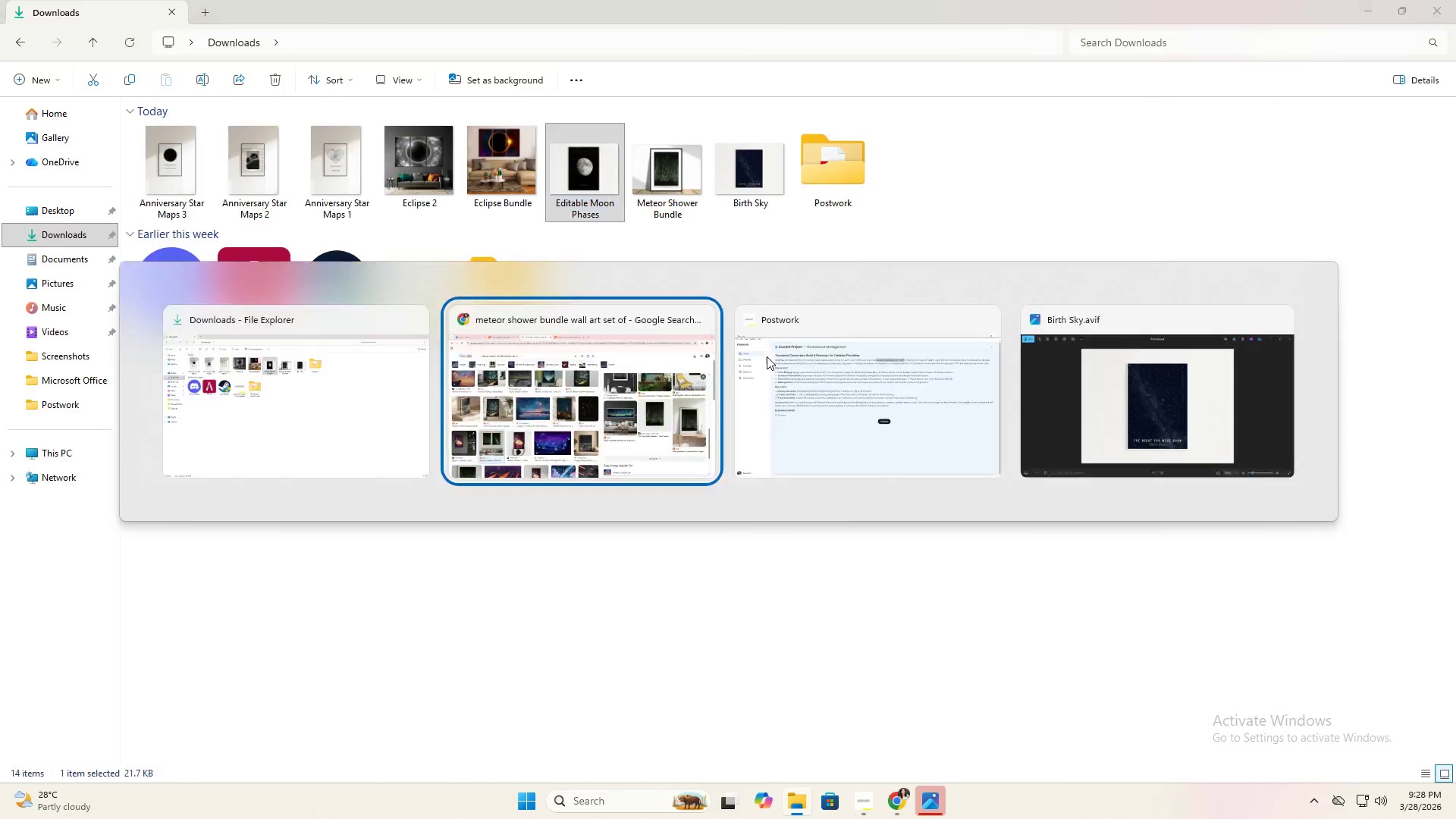 
key(Alt+Tab)
 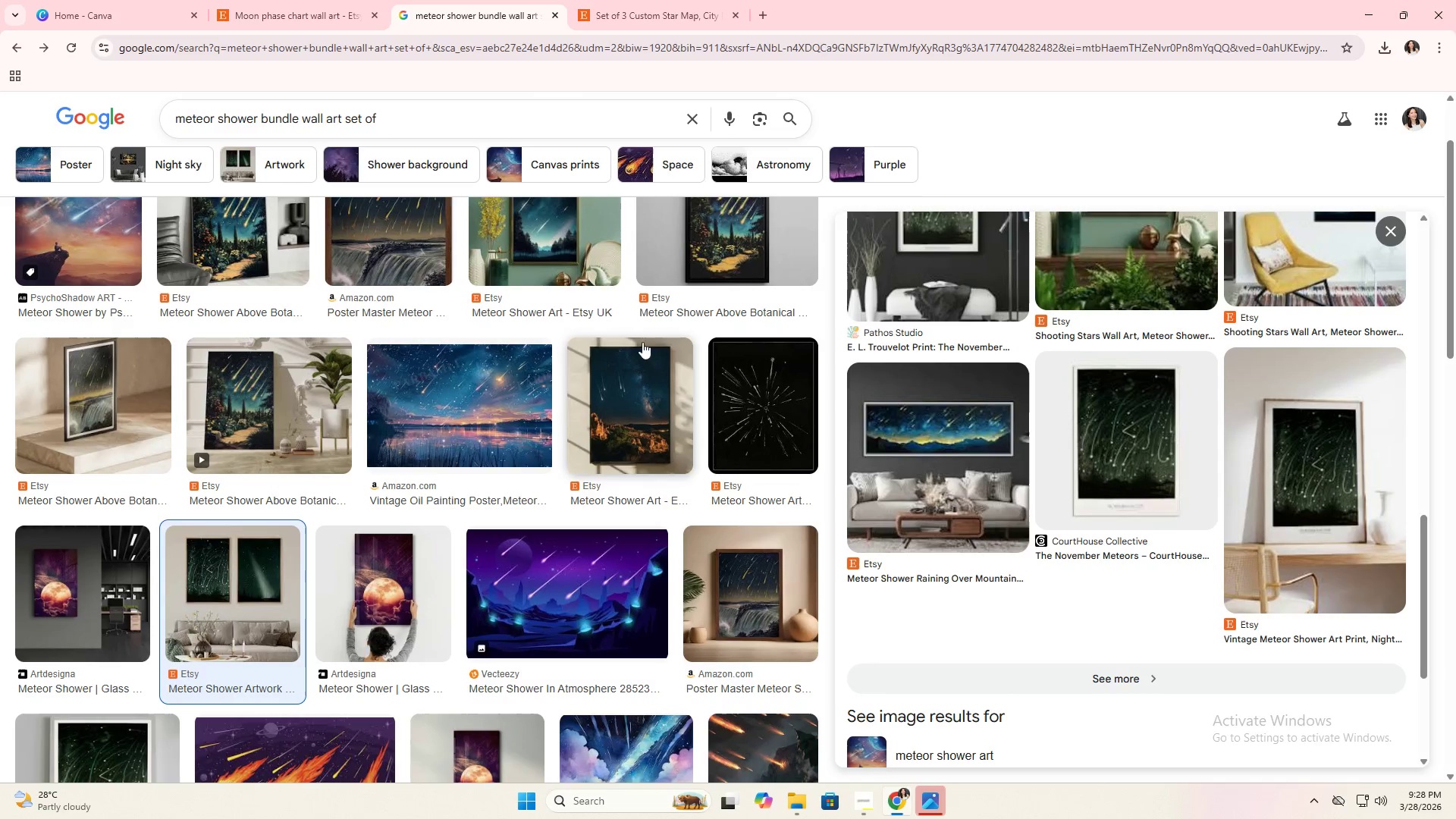 
scroll: coordinate [513, 275], scroll_direction: up, amount: 13.0
 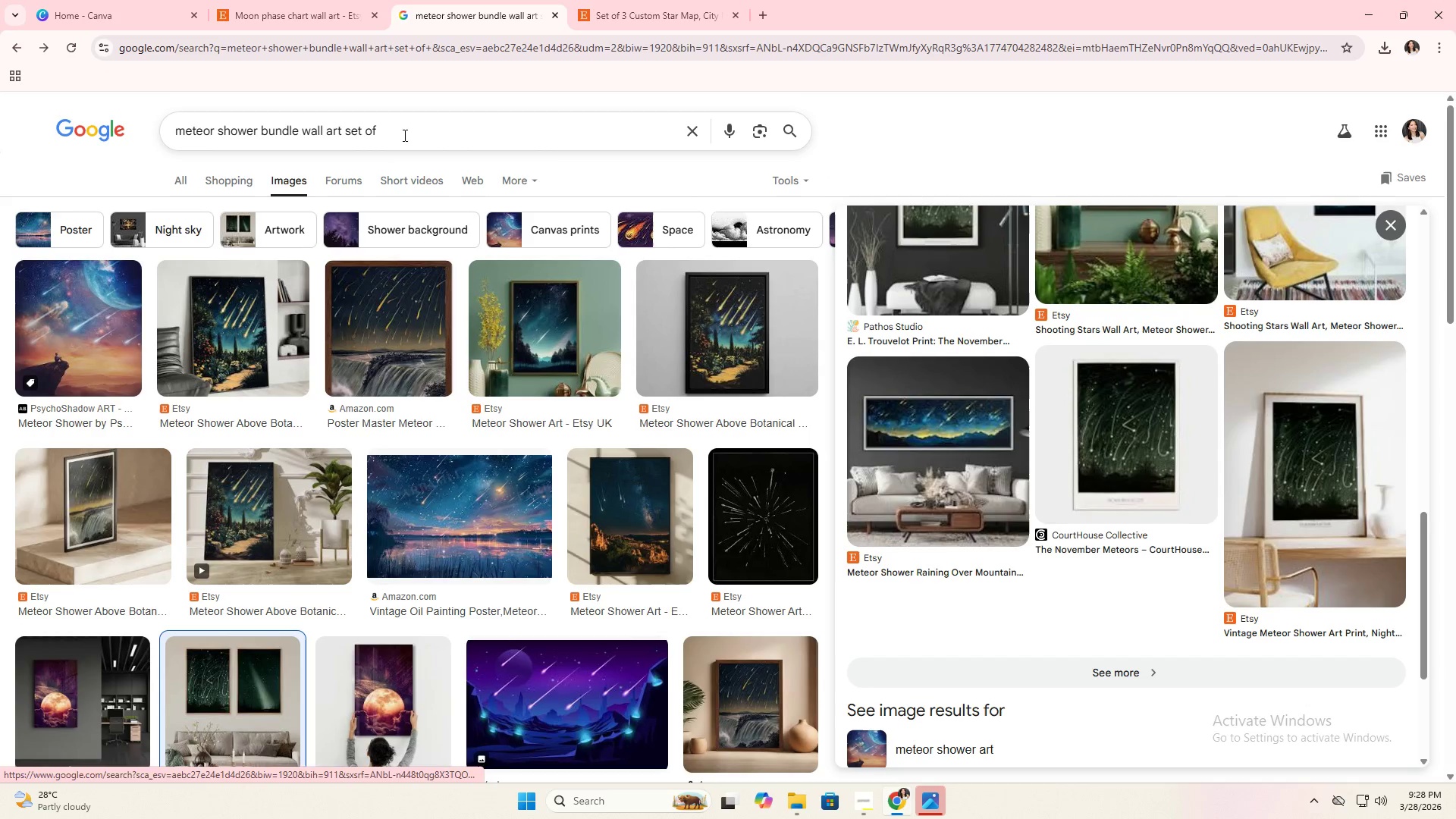 
left_click_drag(start_coordinate=[412, 134], to_coordinate=[0, 168])
 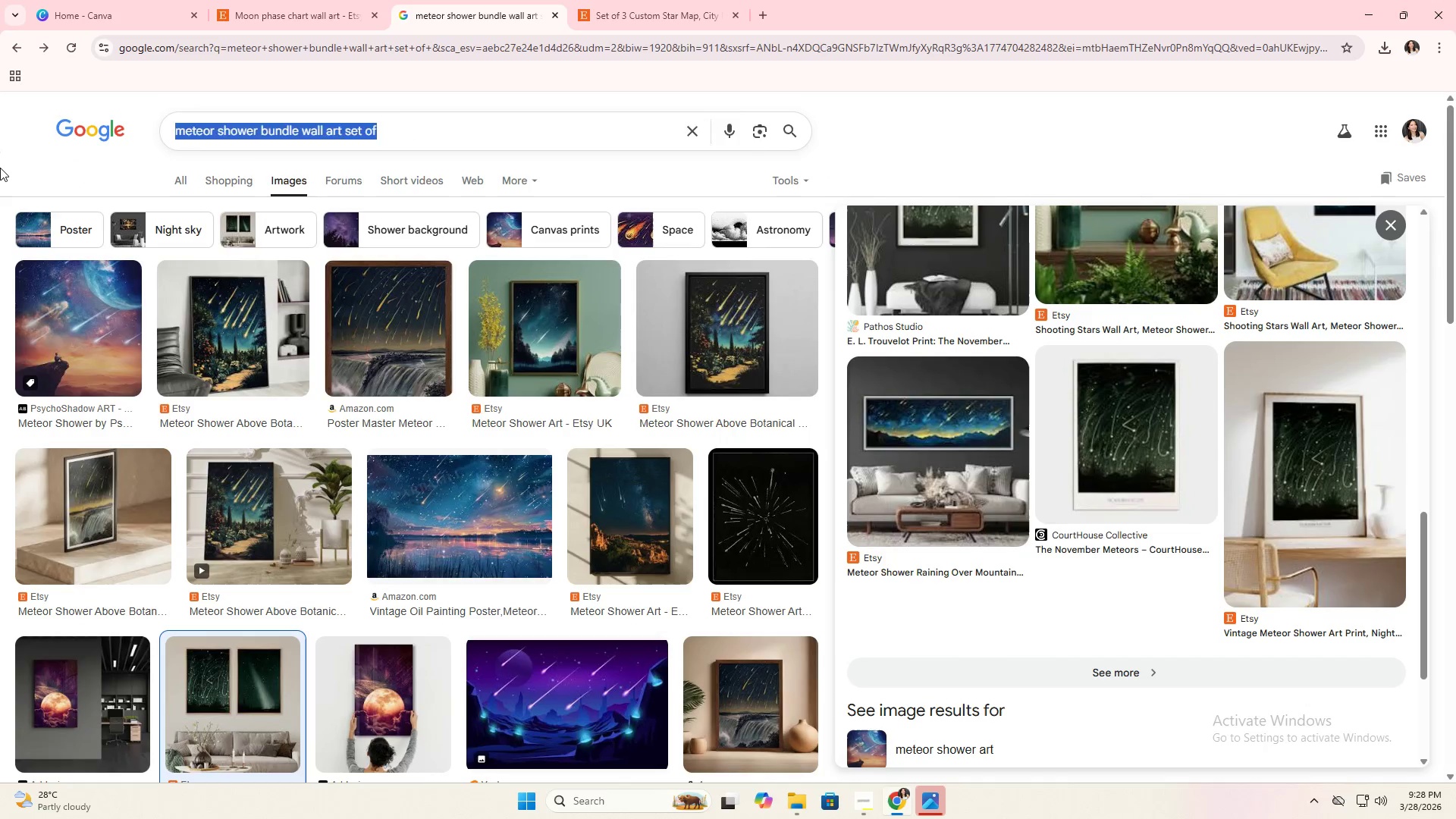 
type(eclipse graphics)
 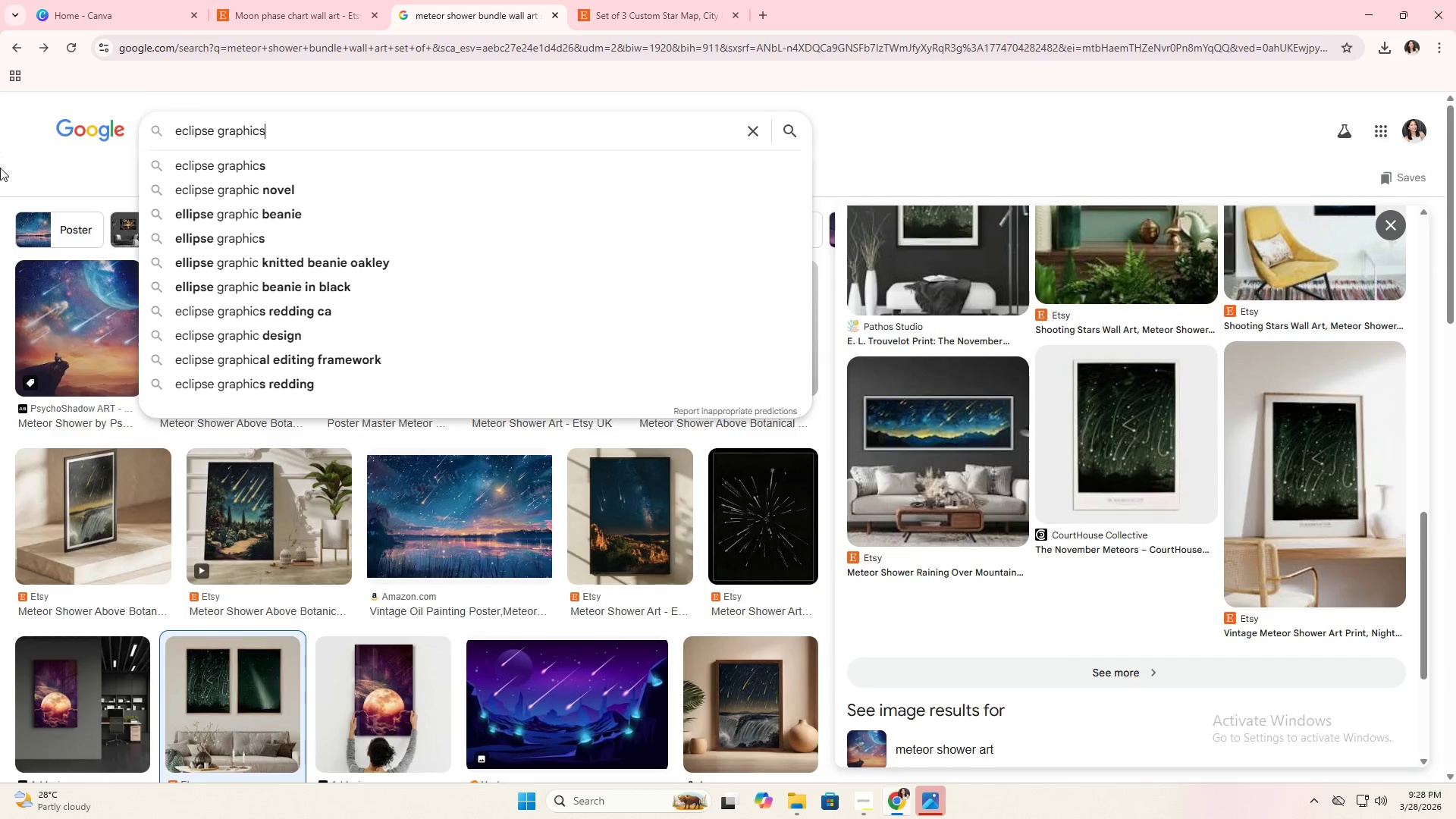 
key(Enter)
 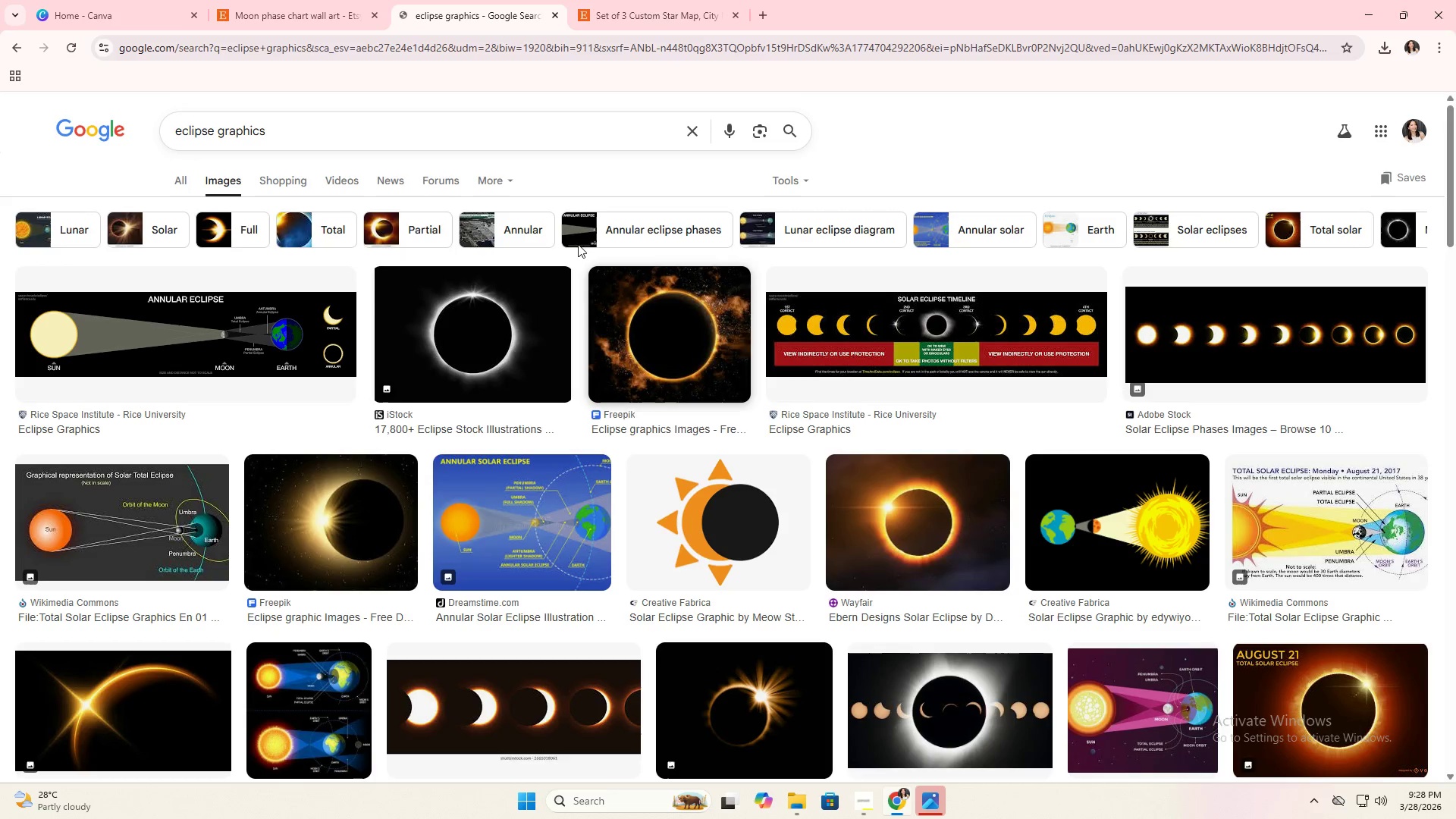 
left_click([485, 127])
 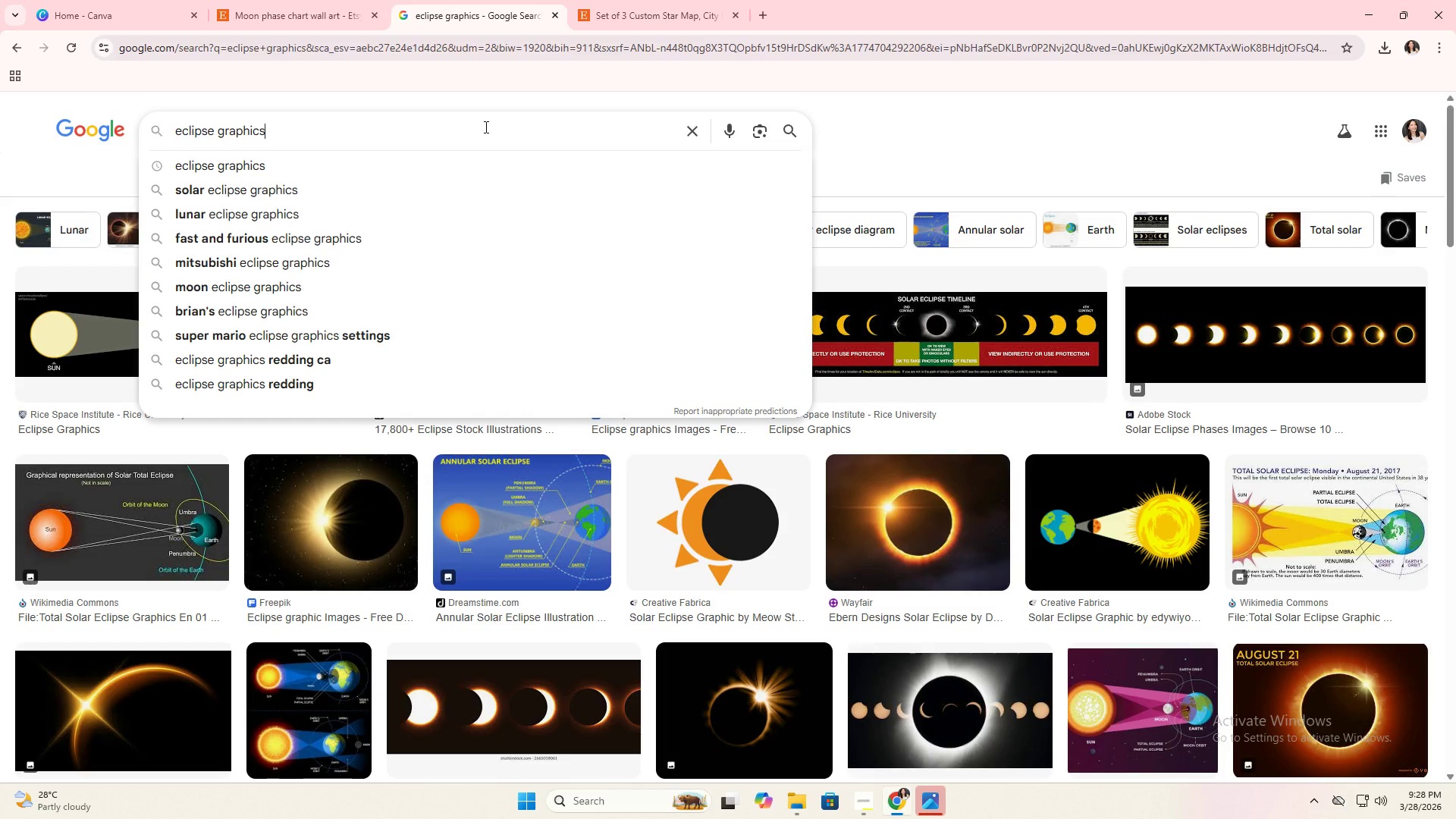 
type( wal)
key(Backspace)
key(Backspace)
key(Backspace)
type(poester set)
 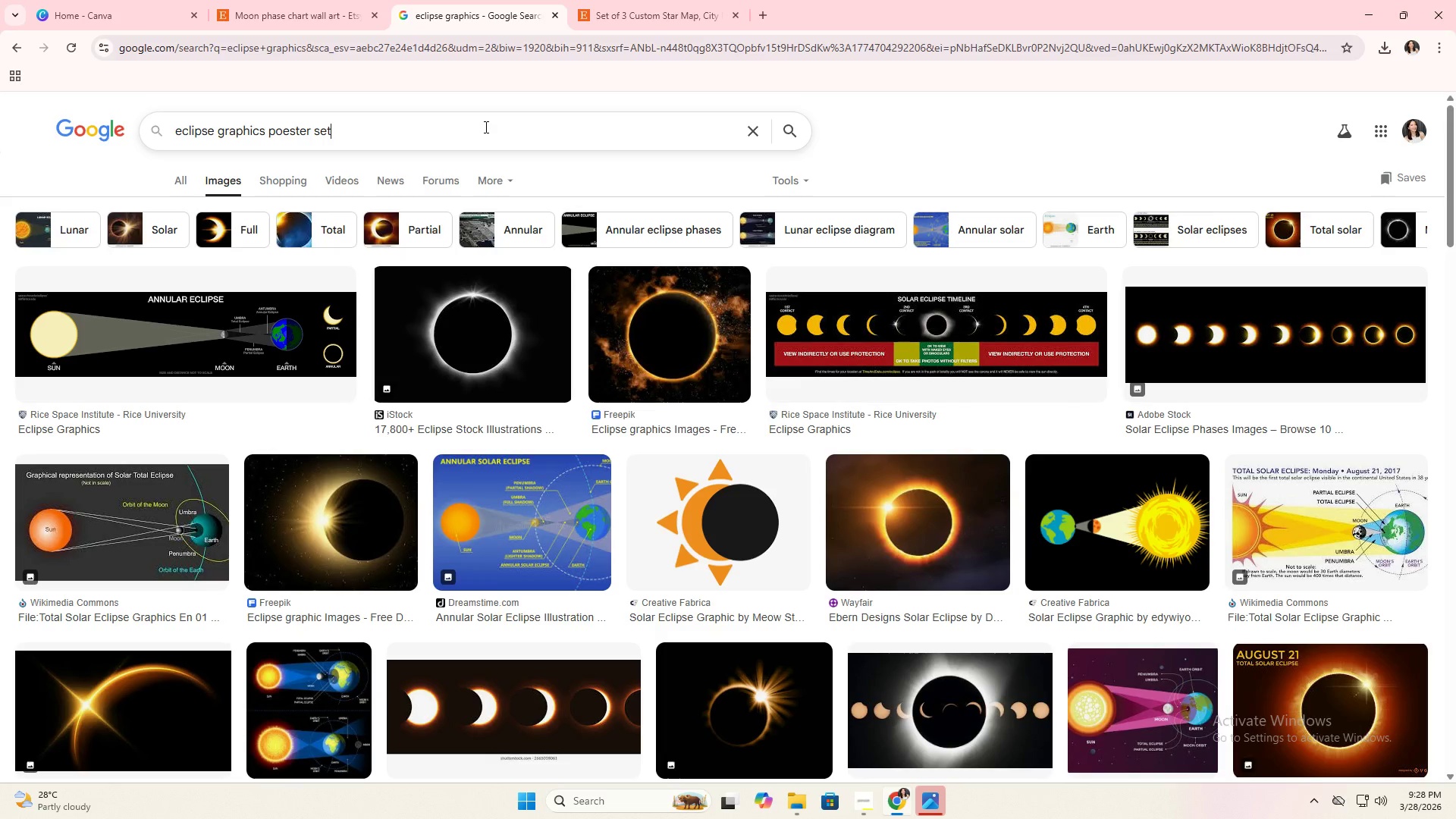 
key(Enter)
 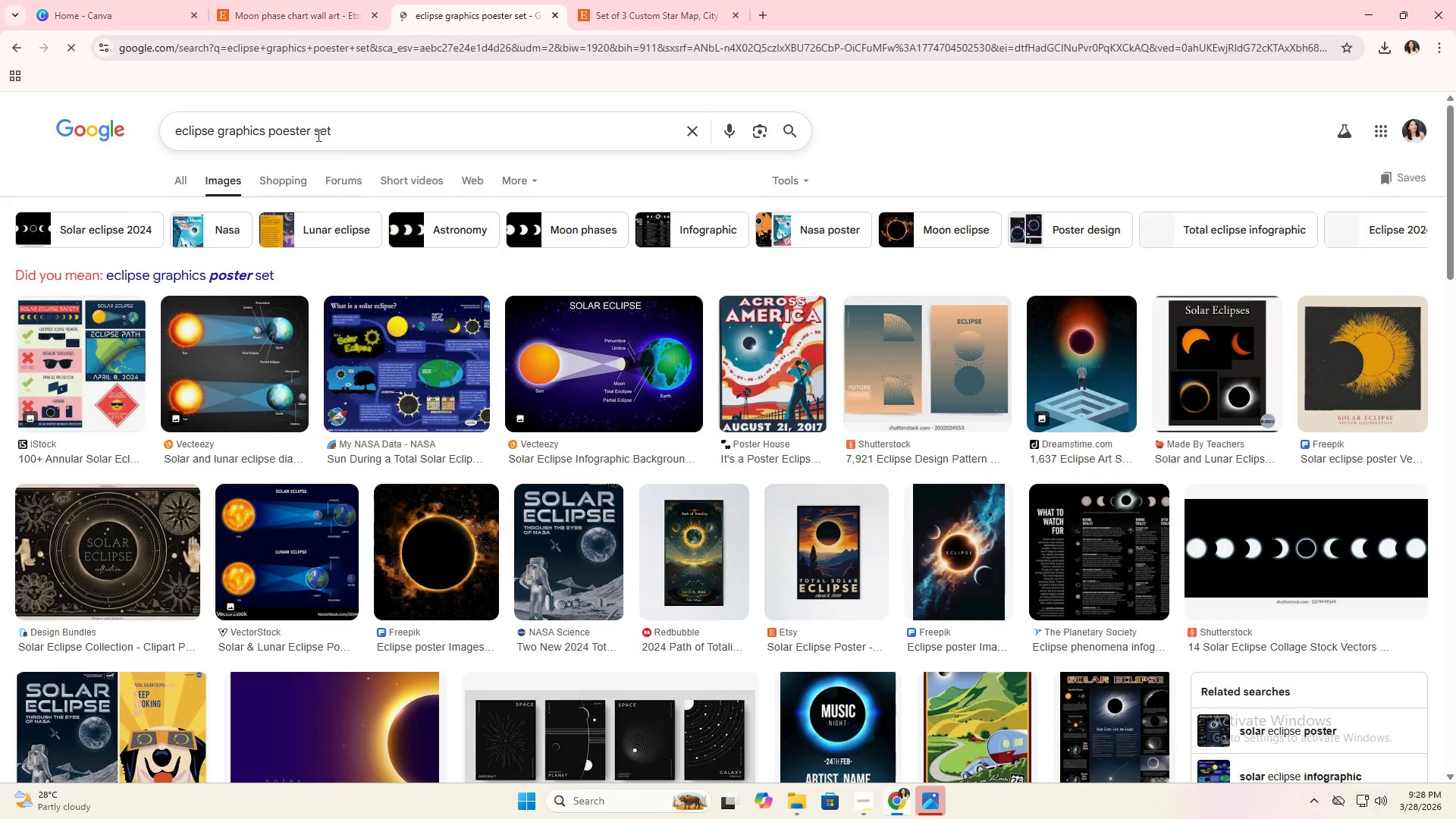 
left_click([287, 131])
 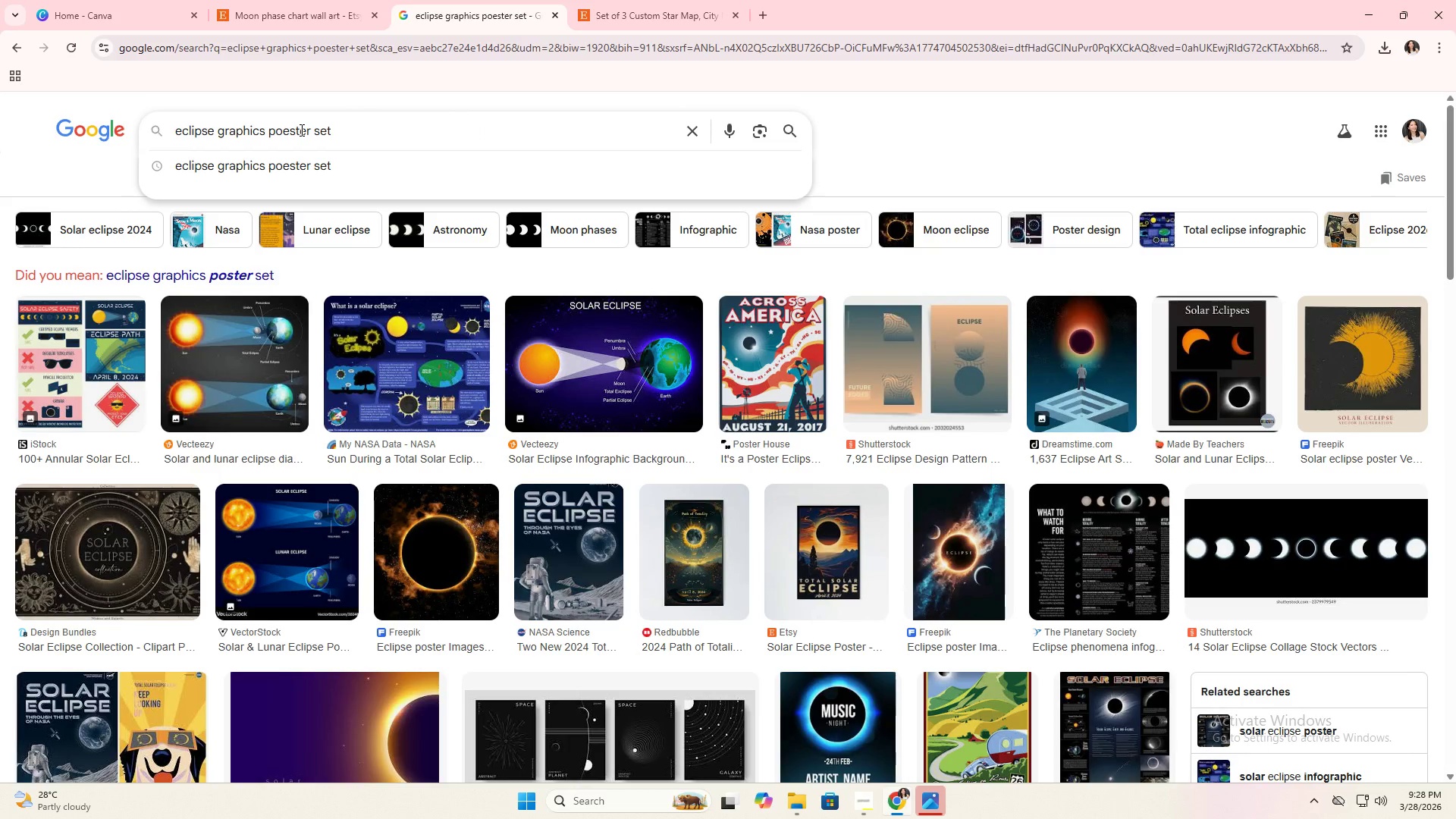 
key(Backspace)
 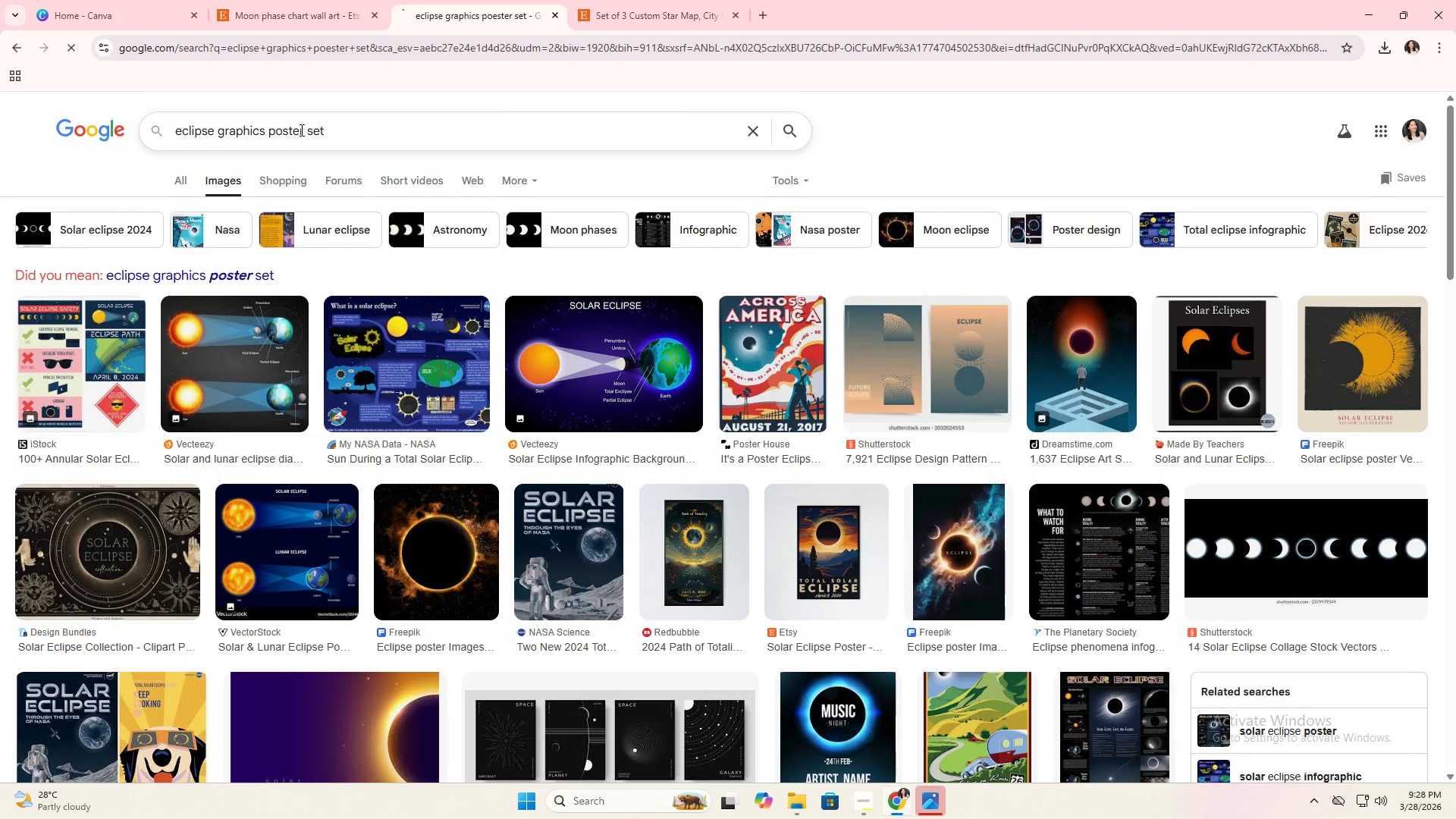 
key(Enter)
 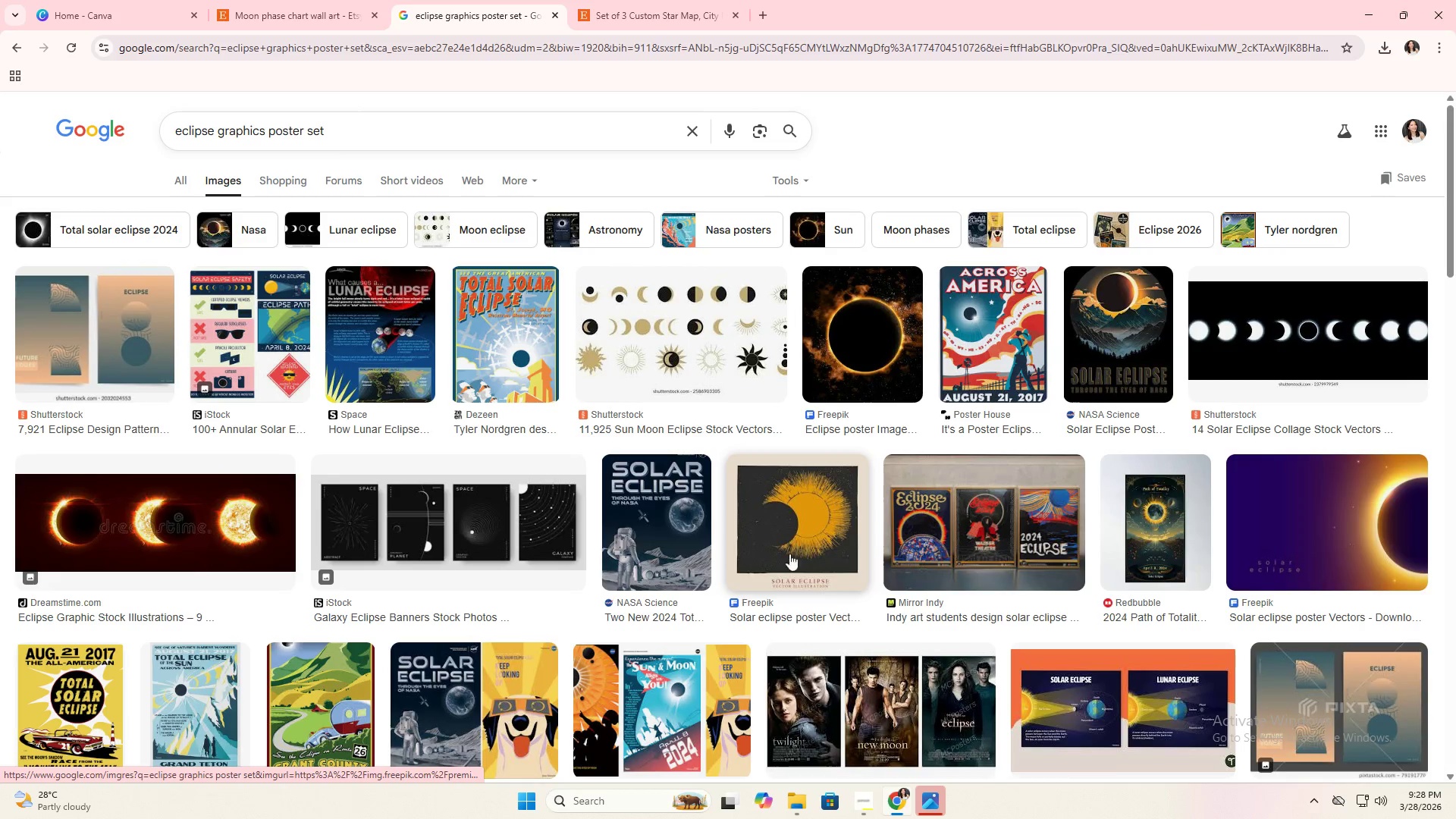 
left_click([526, 531])
 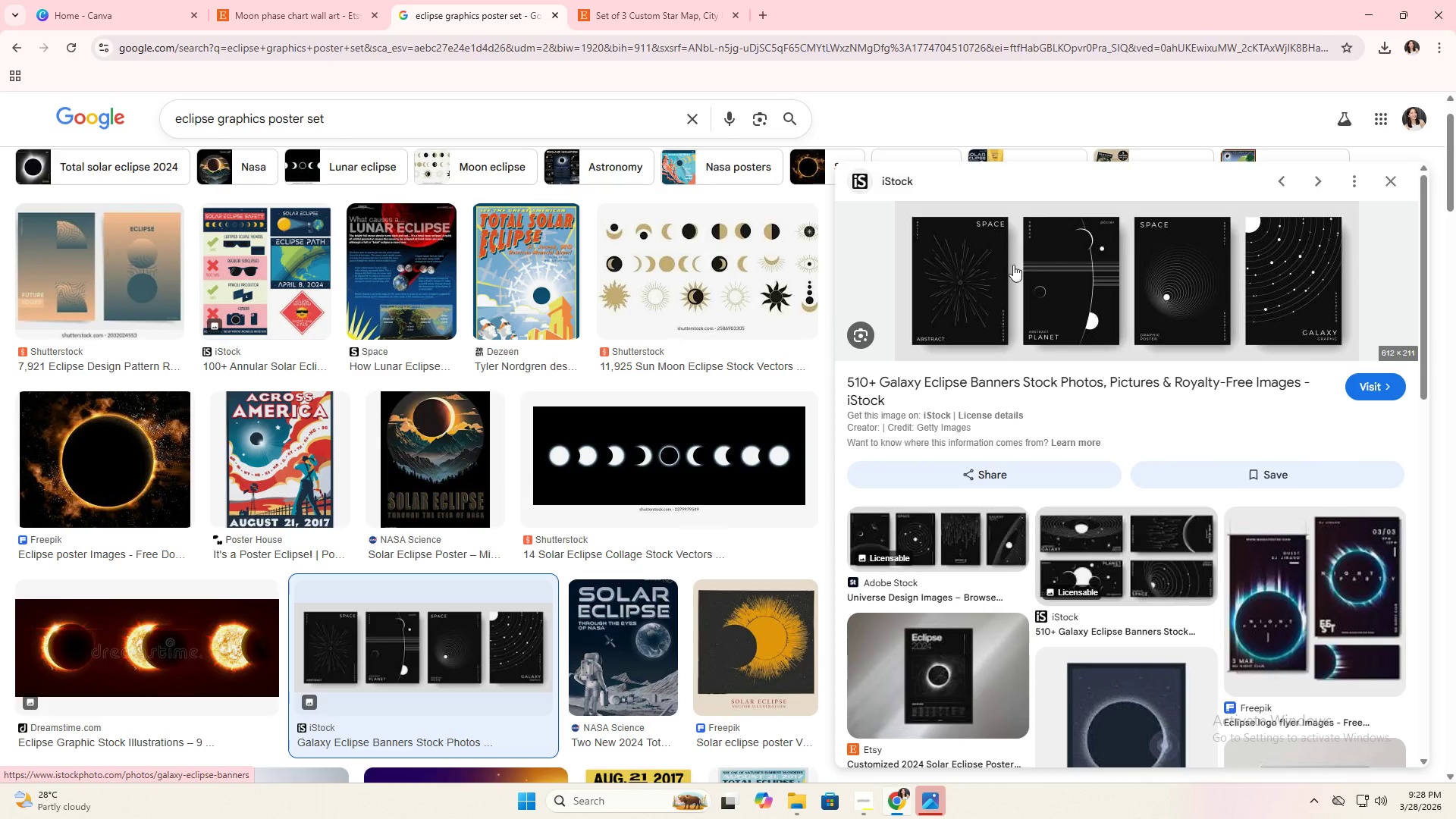 
wait(6.58)
 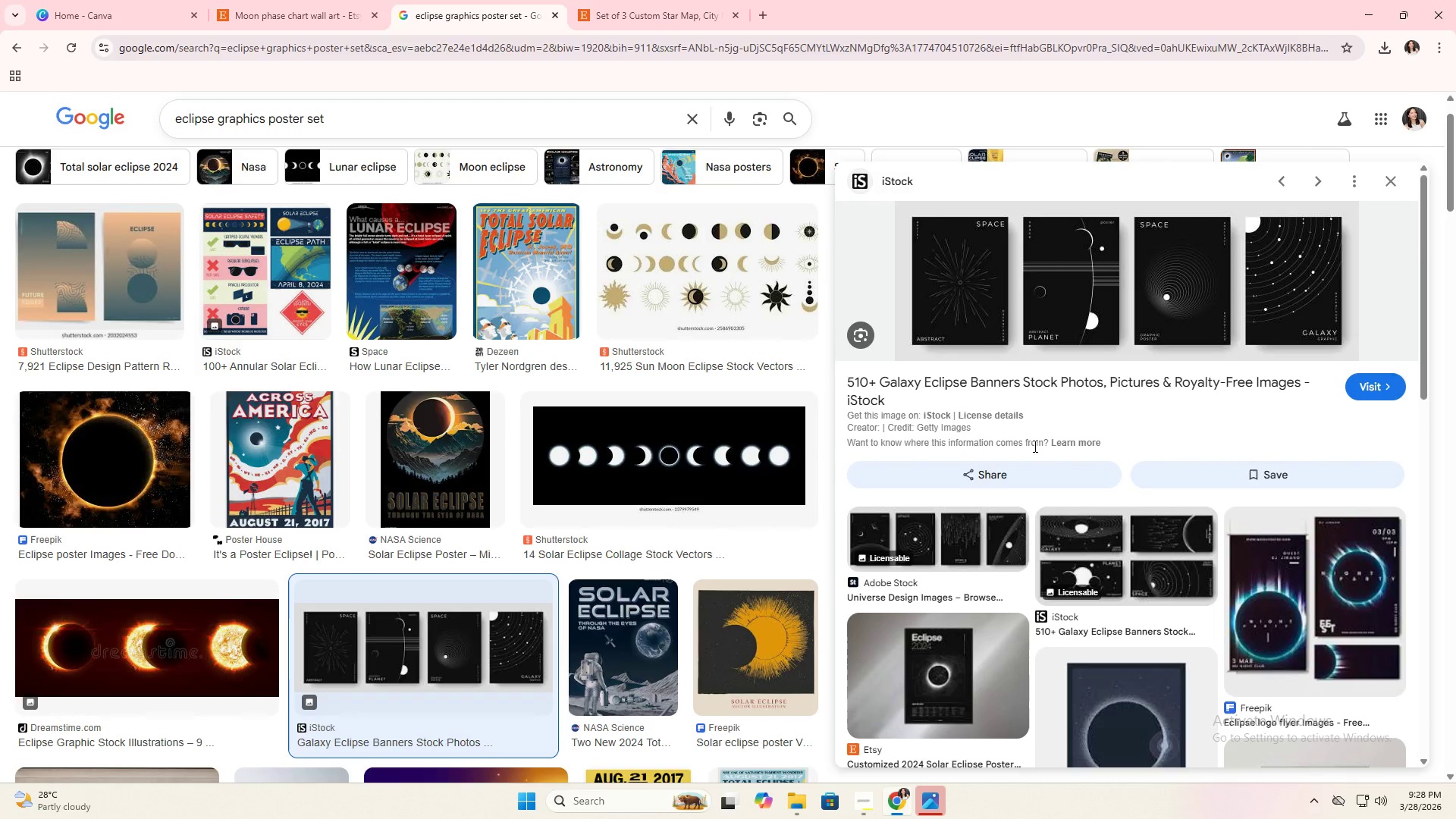 
scroll: coordinate [1202, 651], scroll_direction: down, amount: 7.0
 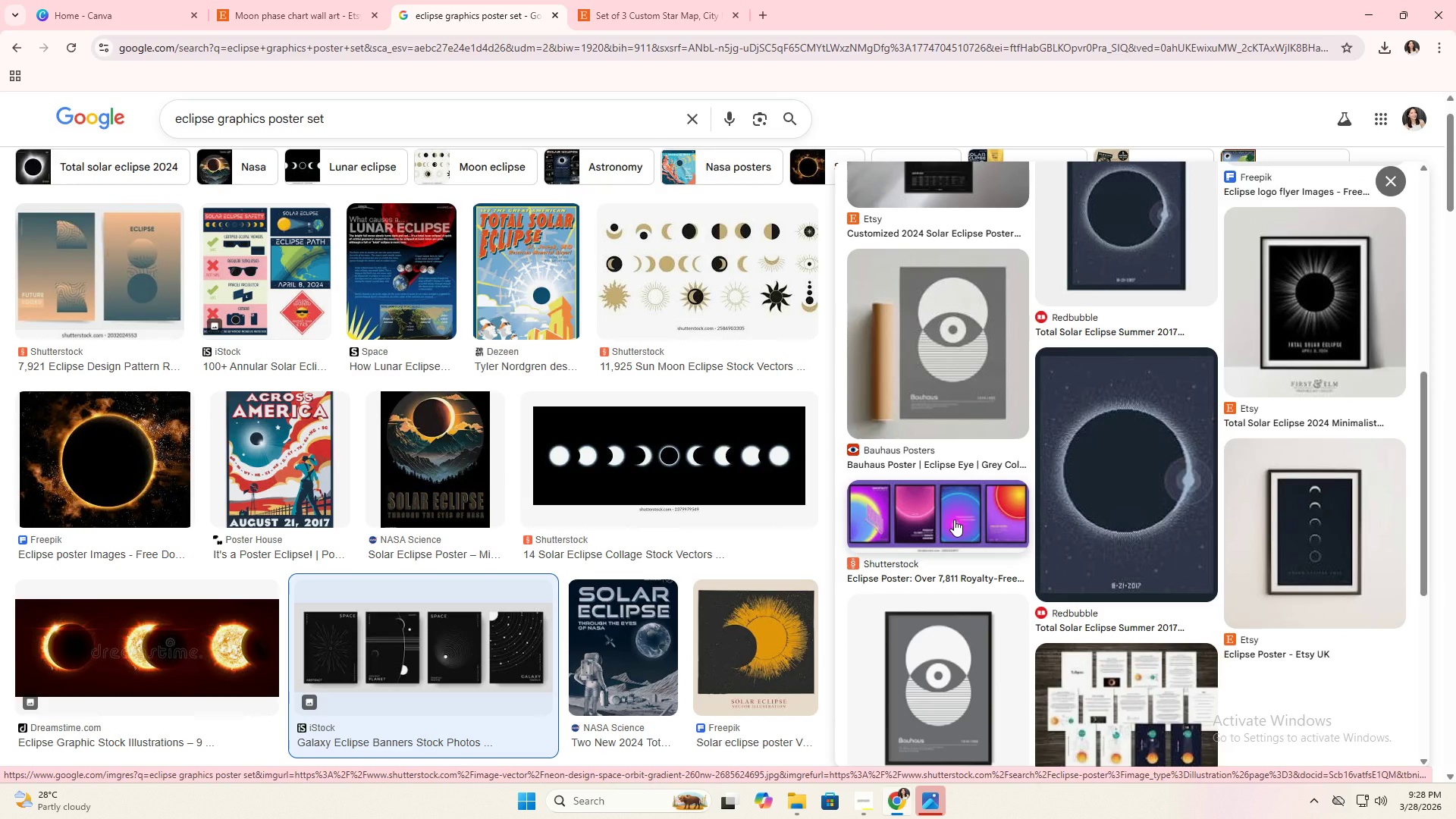 
left_click([954, 519])
 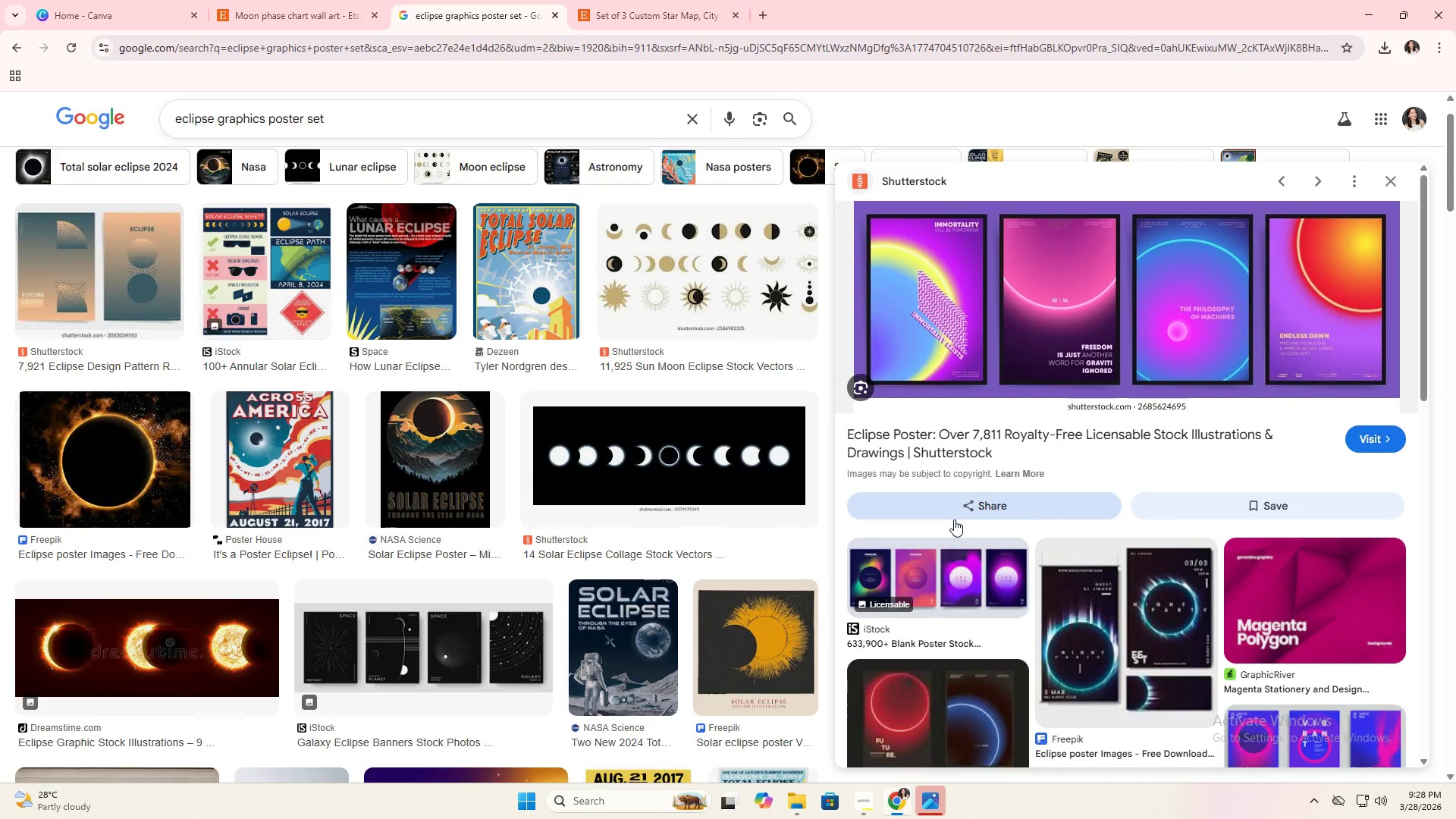 
scroll: coordinate [1381, 607], scroll_direction: down, amount: 9.0
 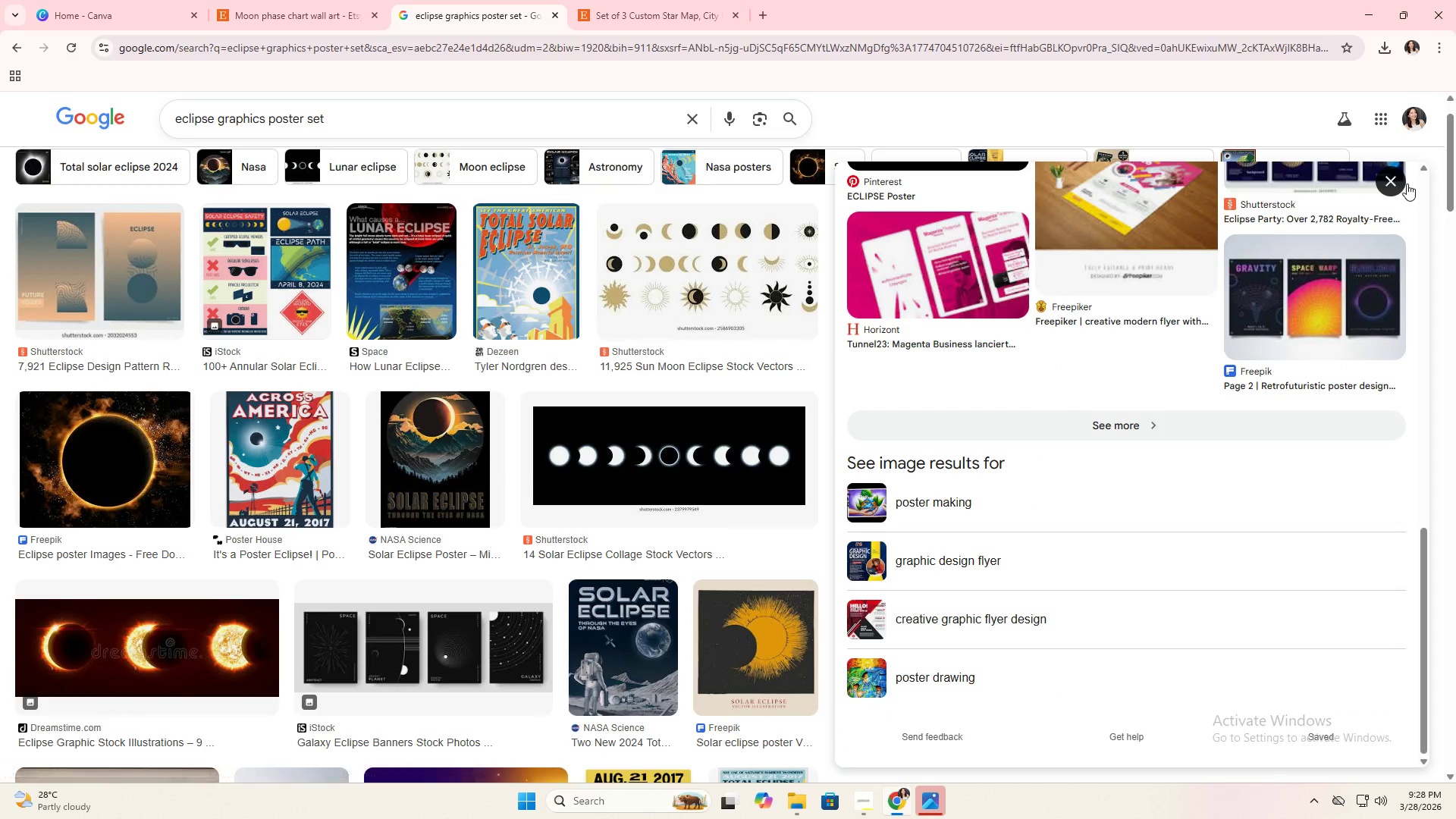 
left_click([1397, 185])
 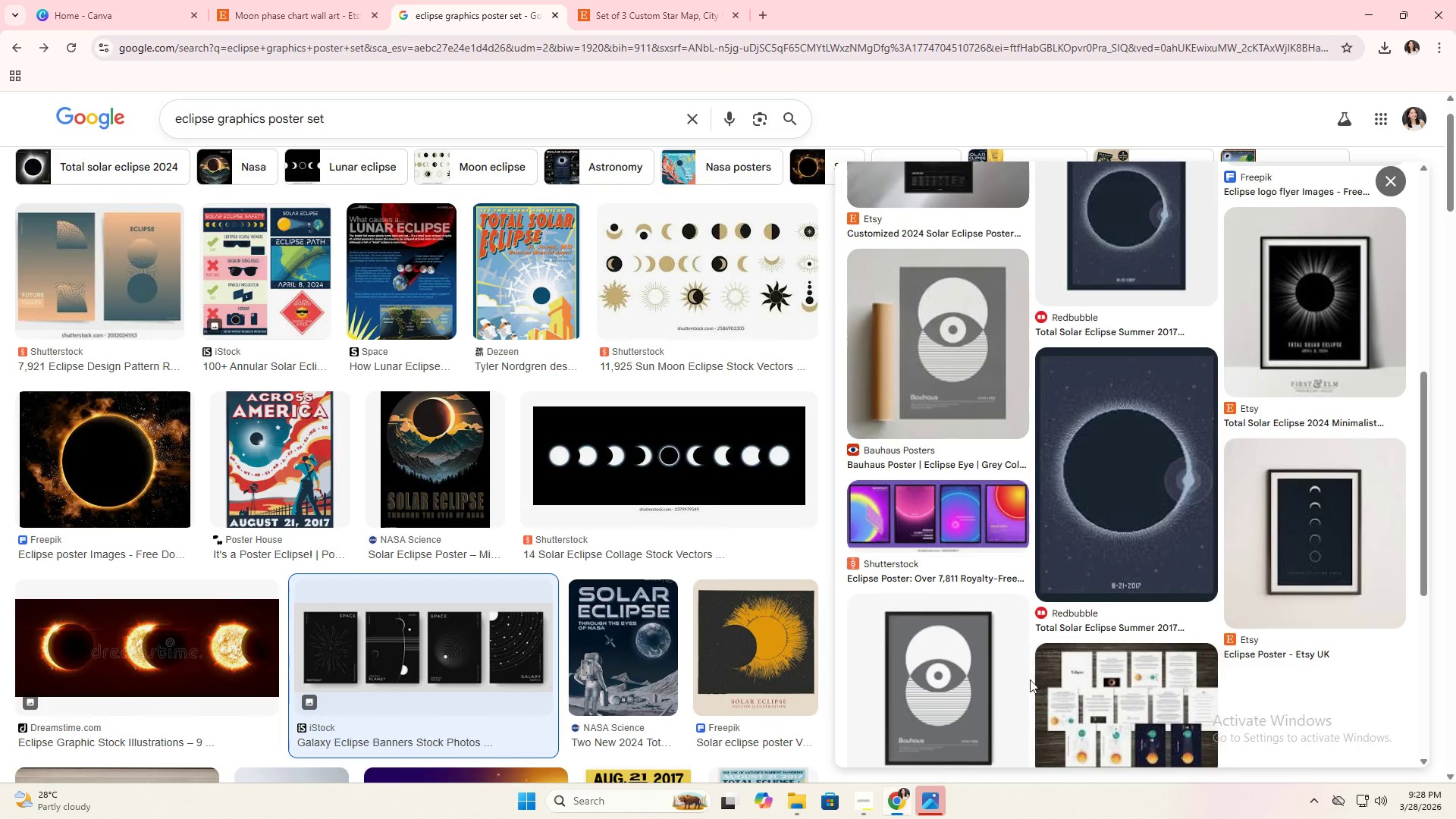 
scroll: coordinate [552, 447], scroll_direction: down, amount: 10.0
 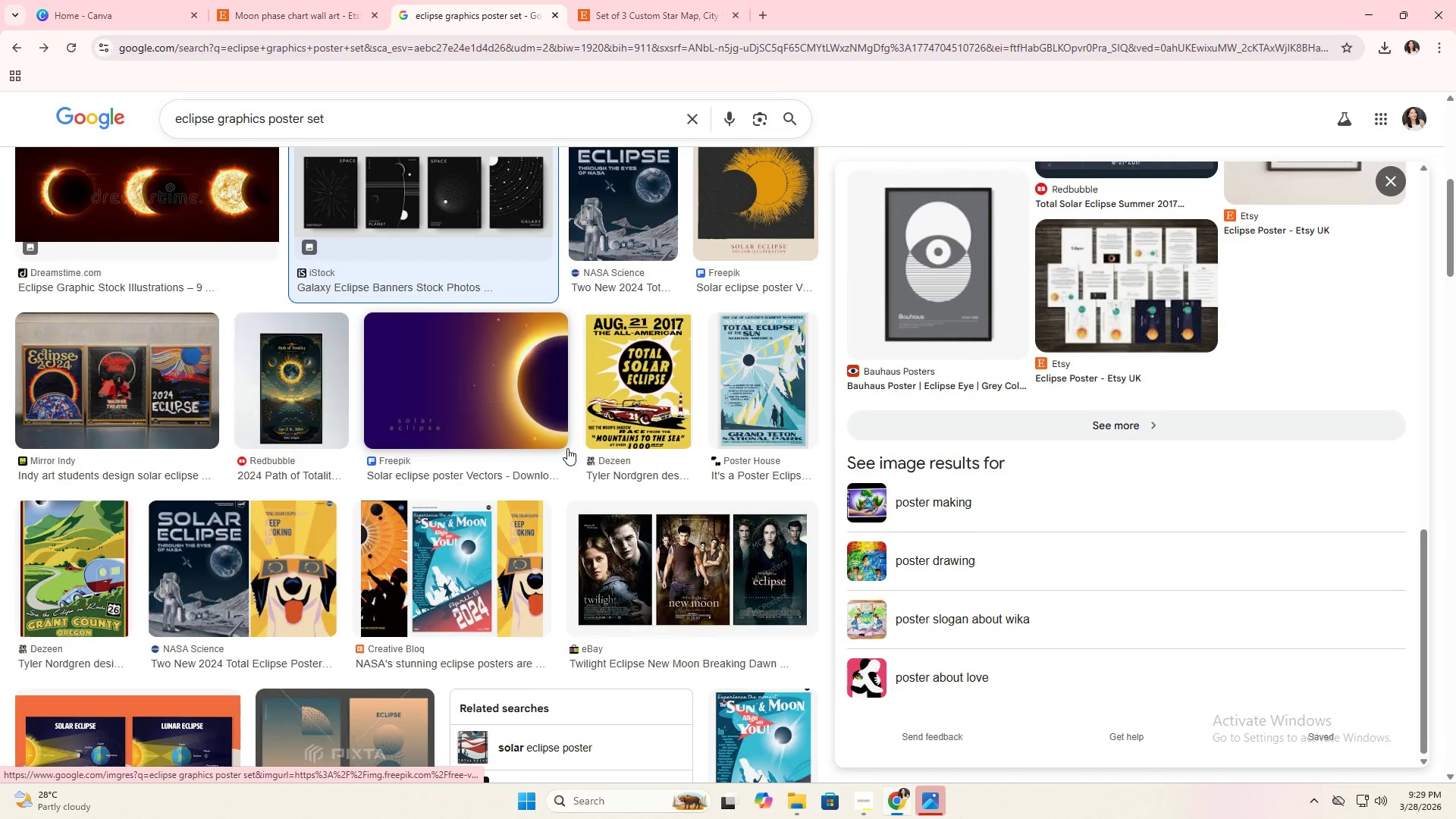 
scroll: coordinate [512, 482], scroll_direction: down, amount: 9.0
 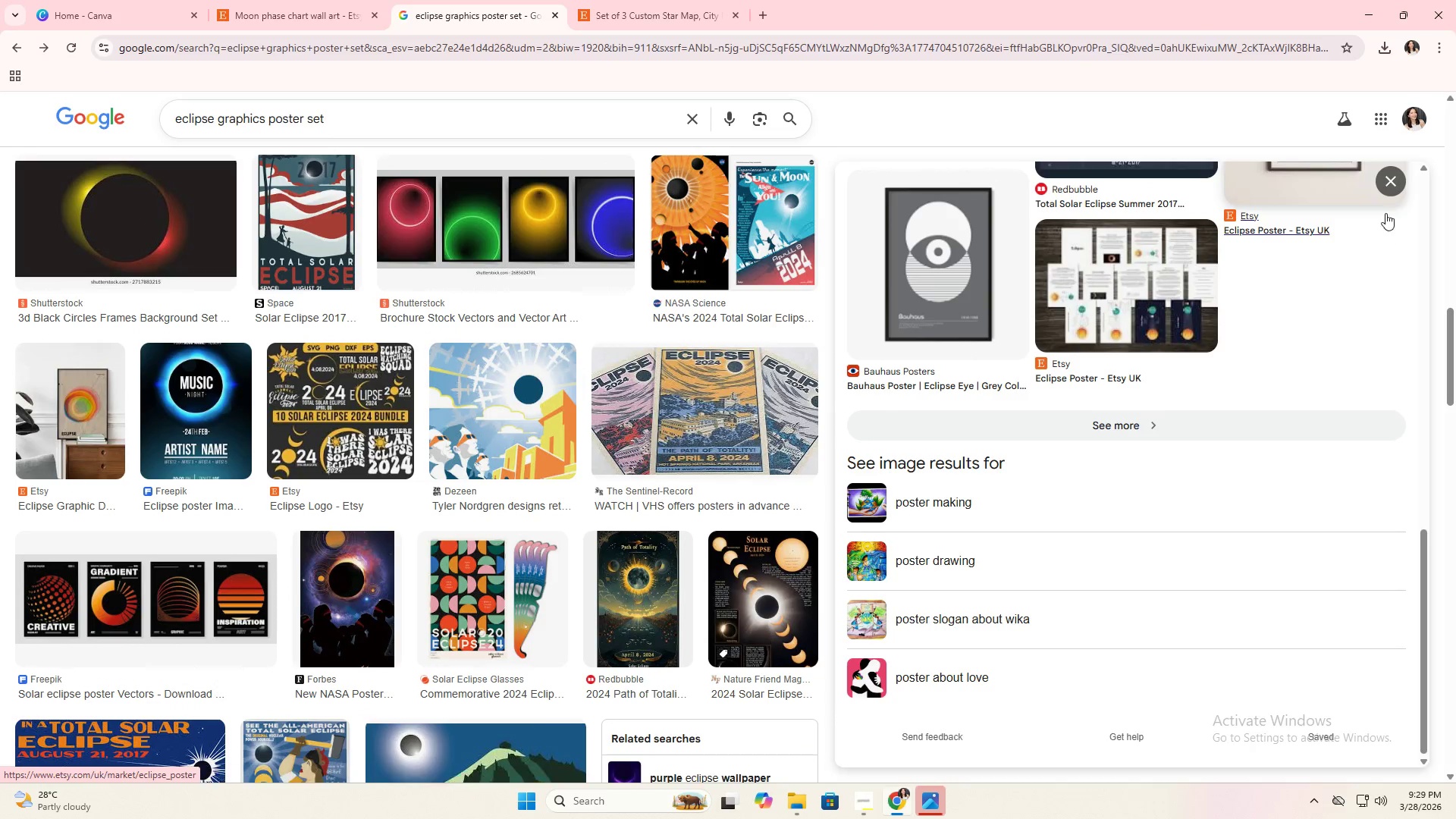 
left_click([1390, 186])
 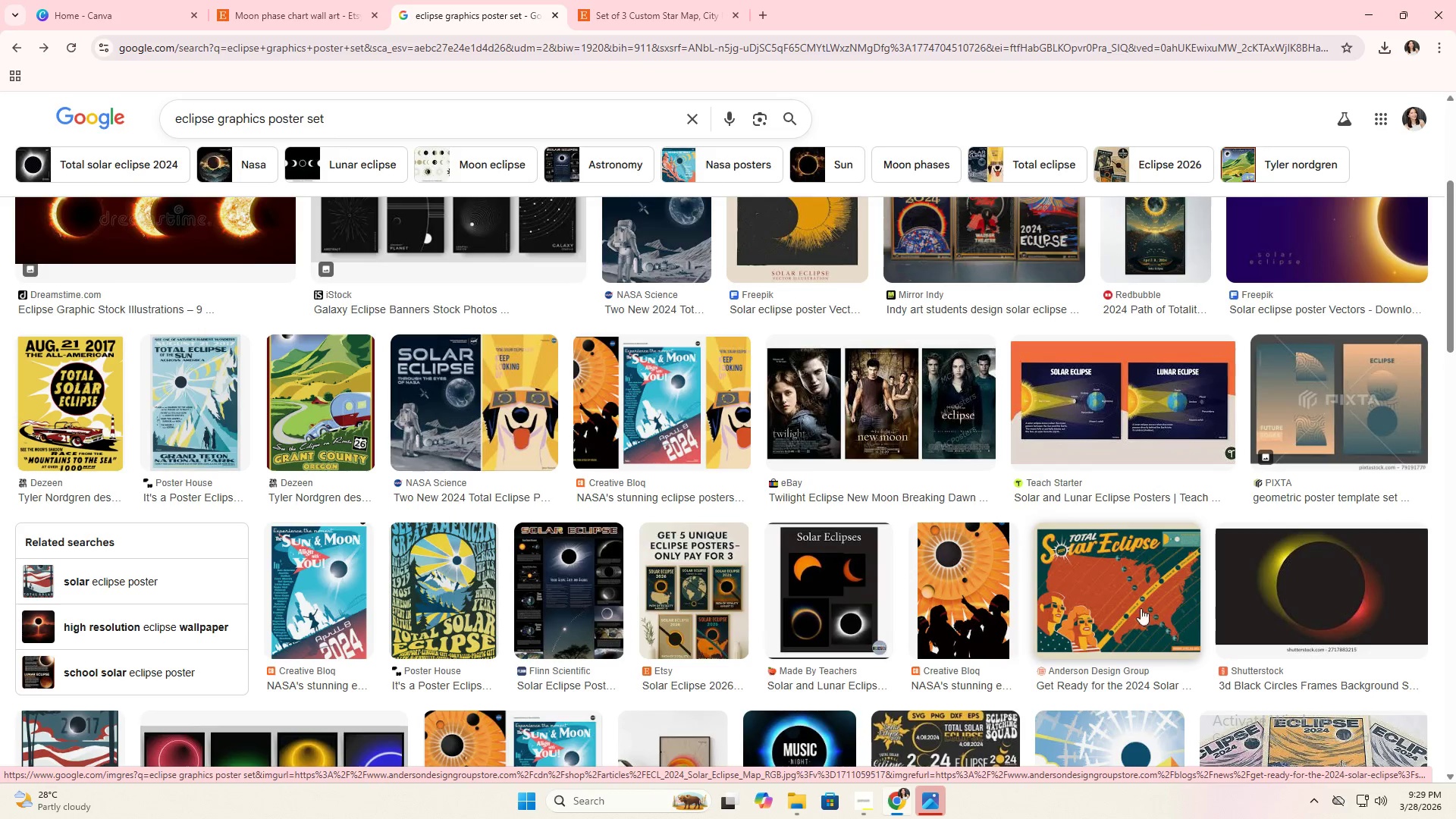 
scroll: coordinate [724, 533], scroll_direction: down, amount: 4.0